 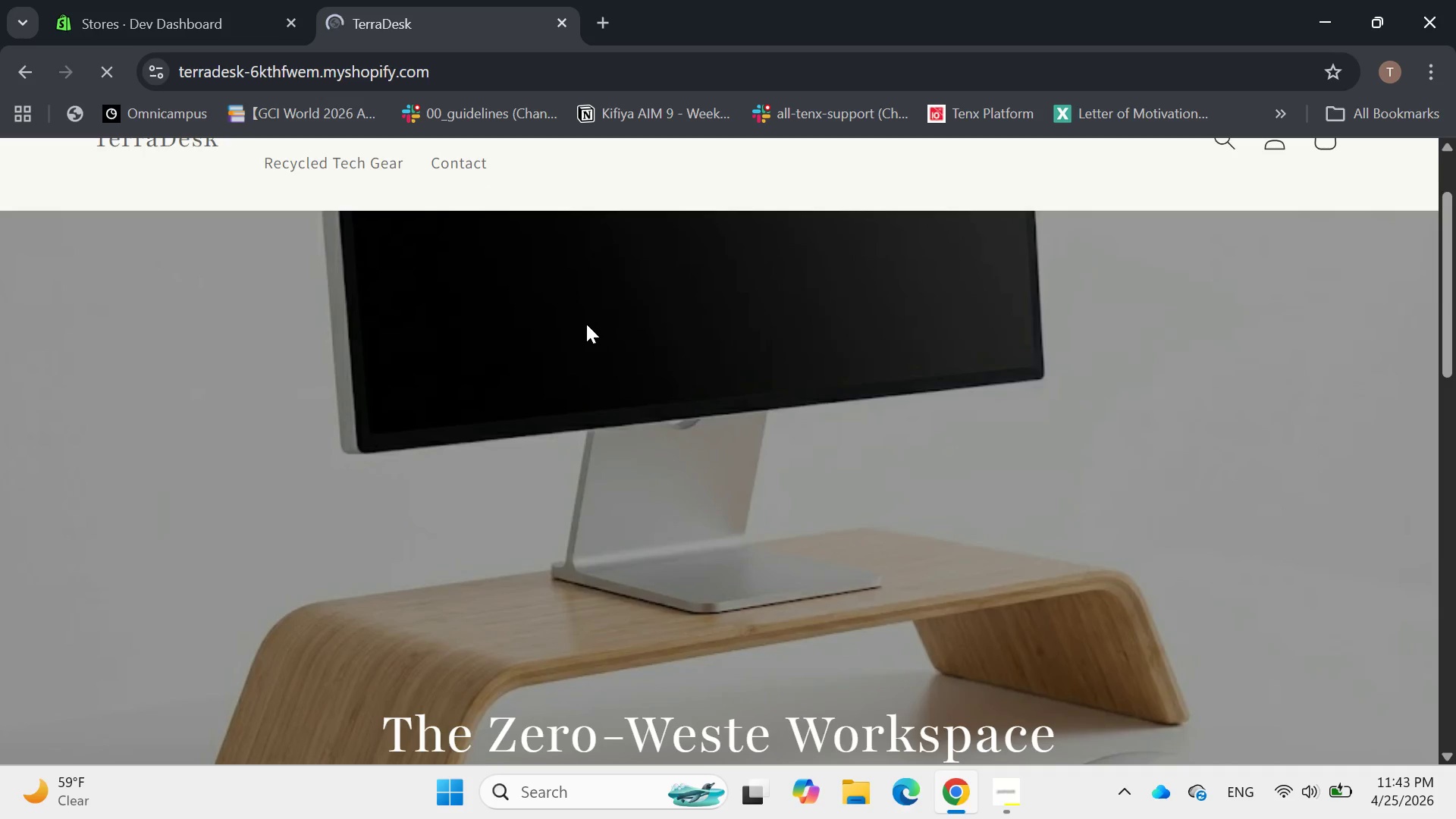 
scroll: coordinate [586, 324], scroll_direction: up, amount: 1.0
 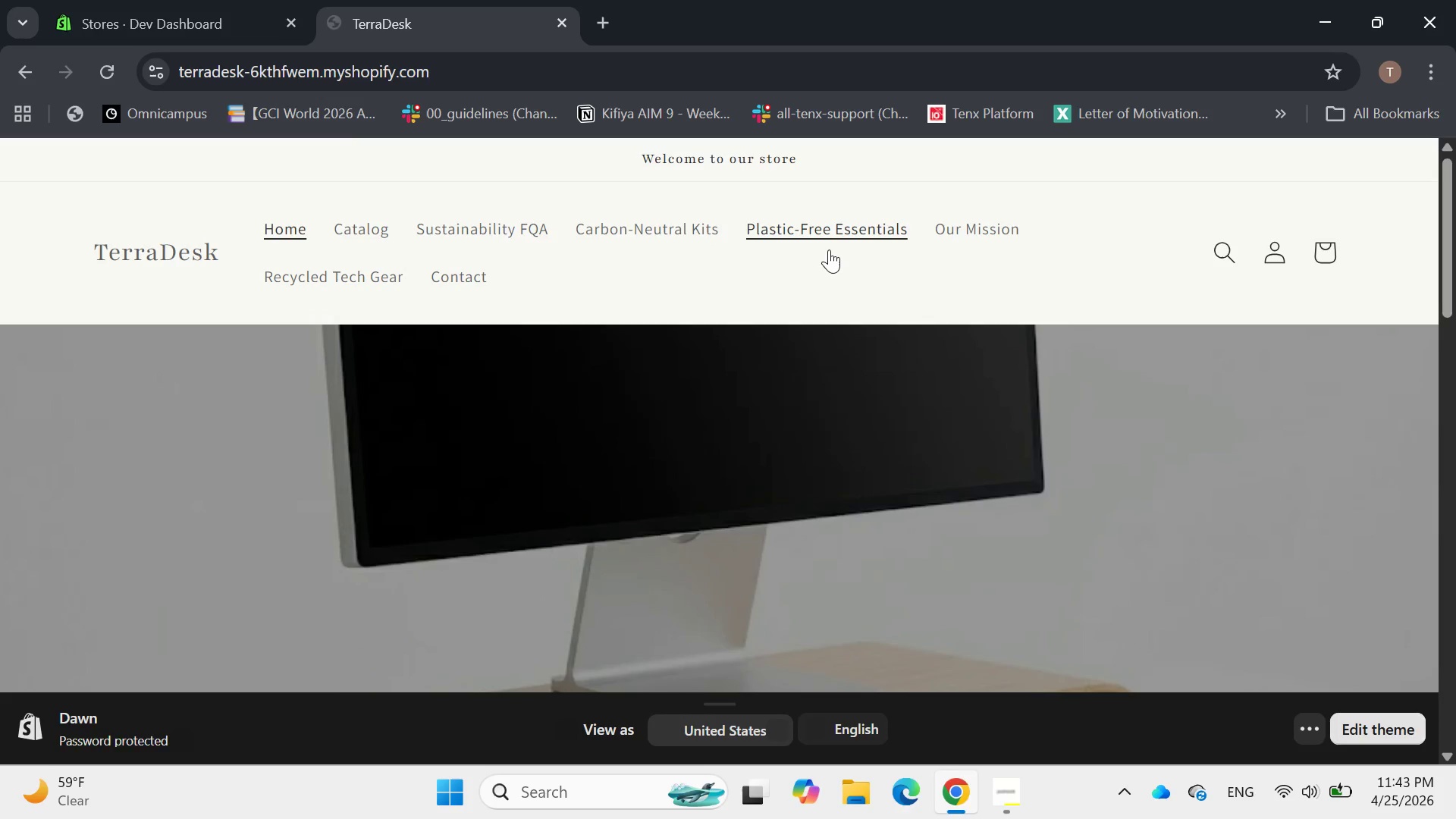 
wait(5.18)
 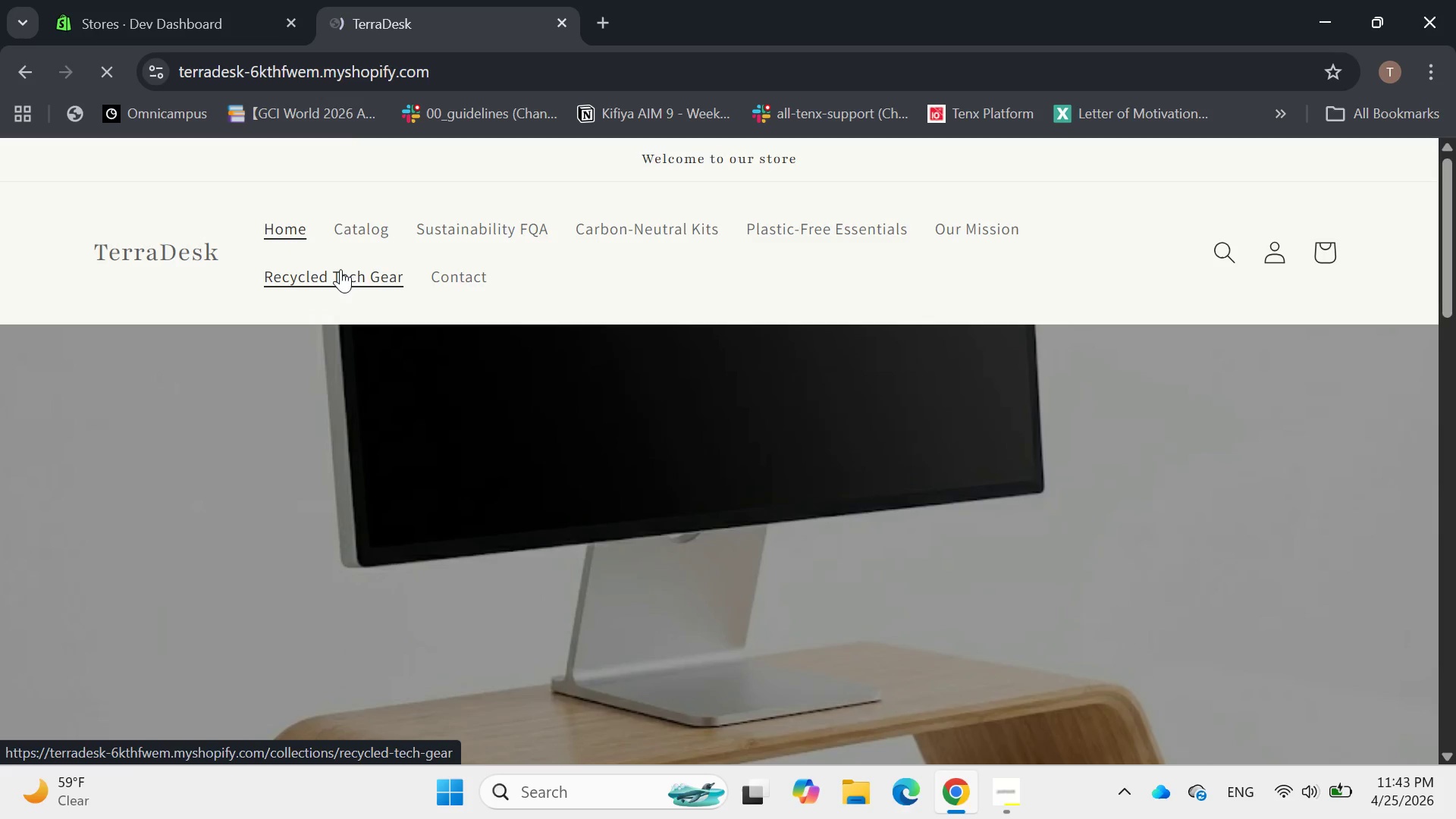 
left_click([491, 217])
 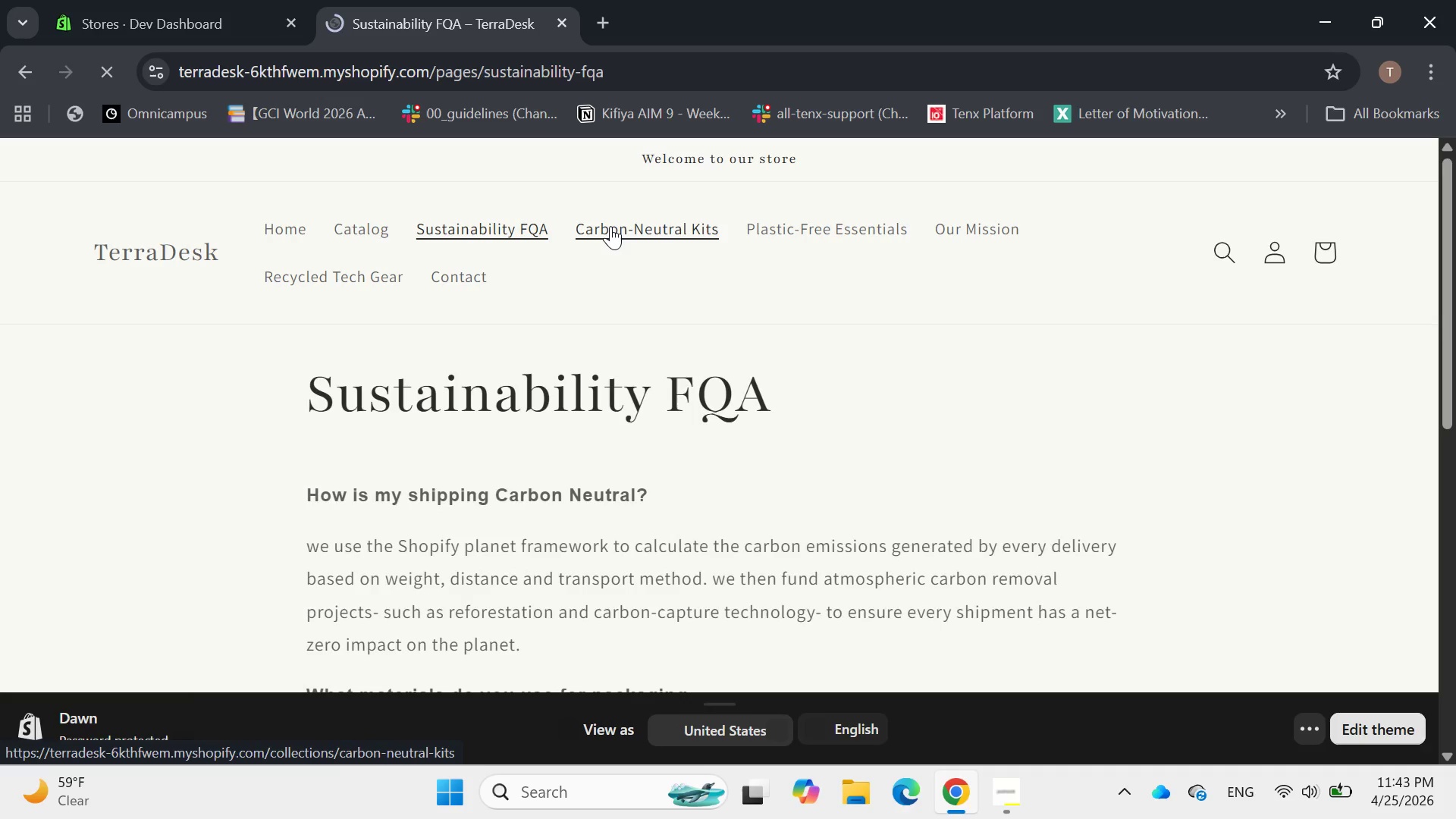 
scroll: coordinate [610, 234], scroll_direction: up, amount: 1.0
 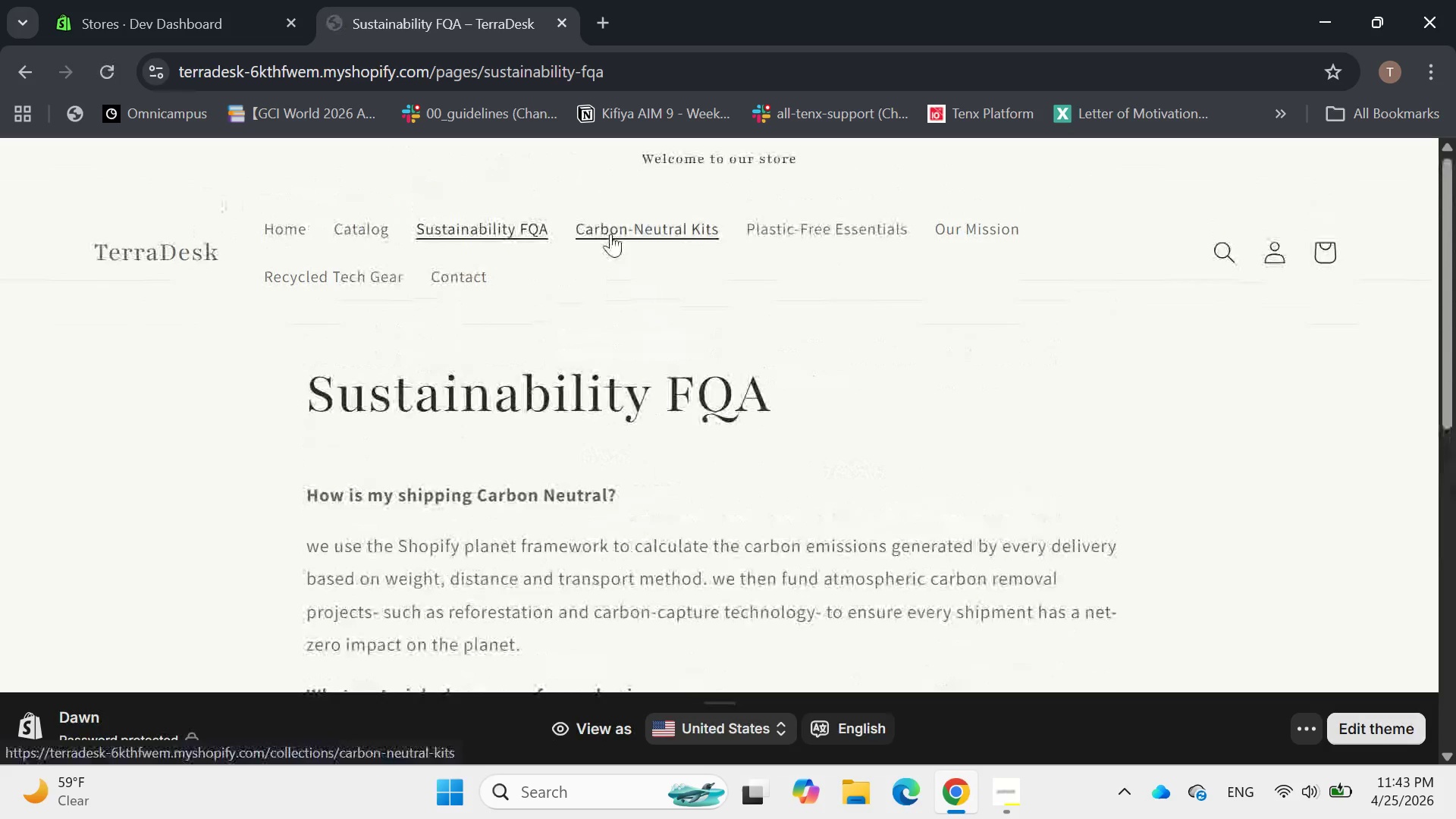 
left_click([610, 234])
 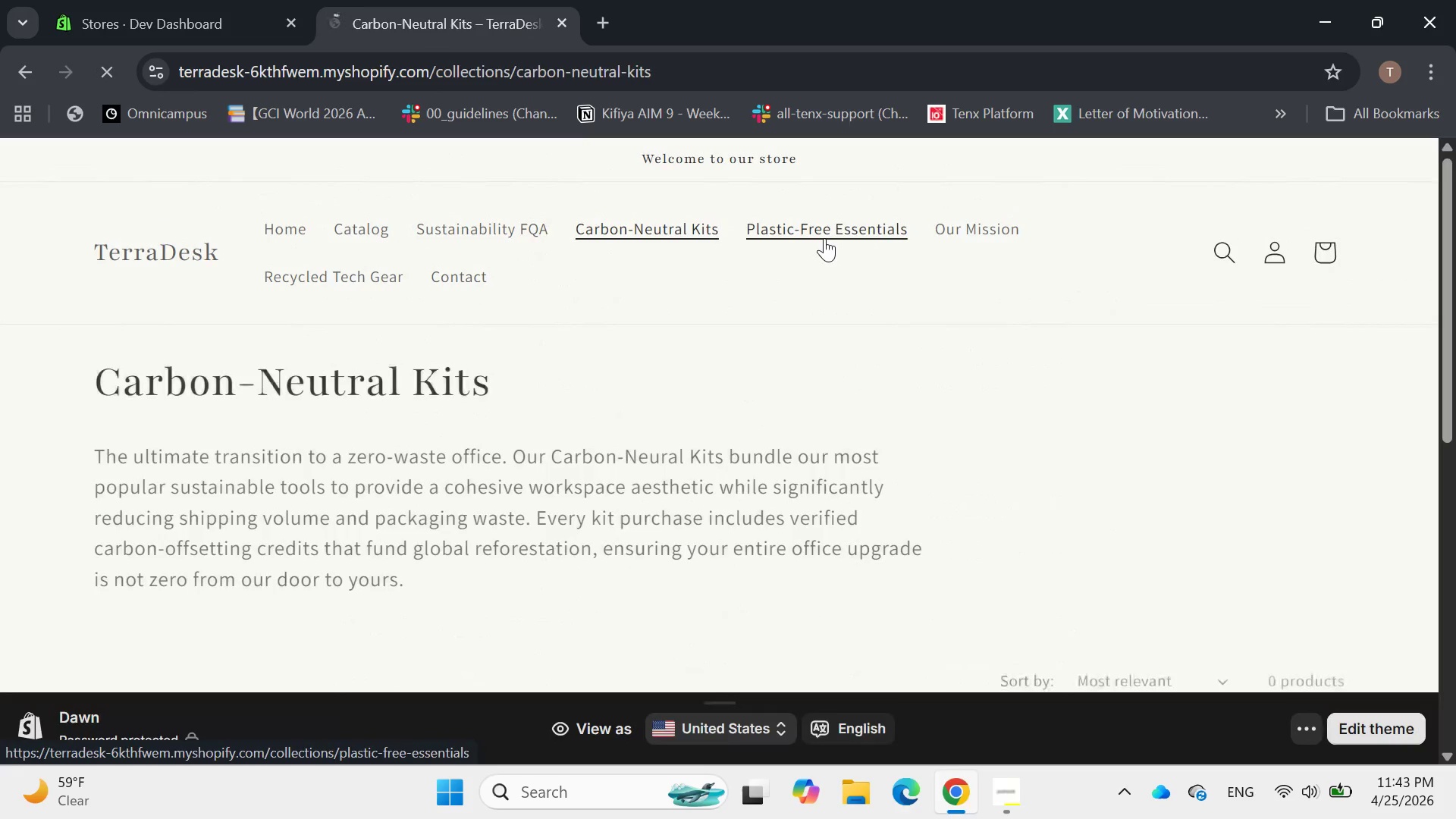 
left_click([824, 238])
 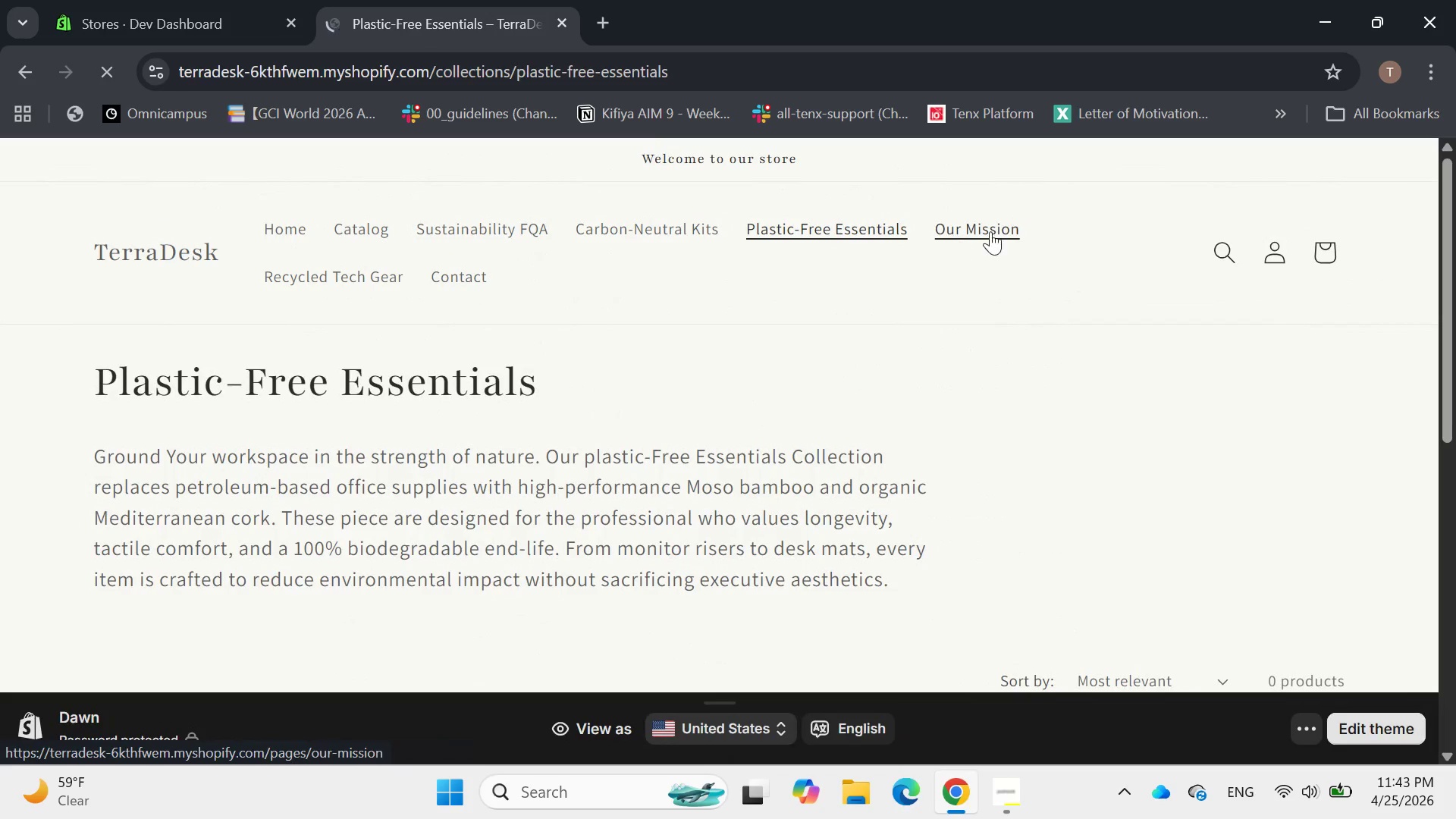 
left_click([990, 230])
 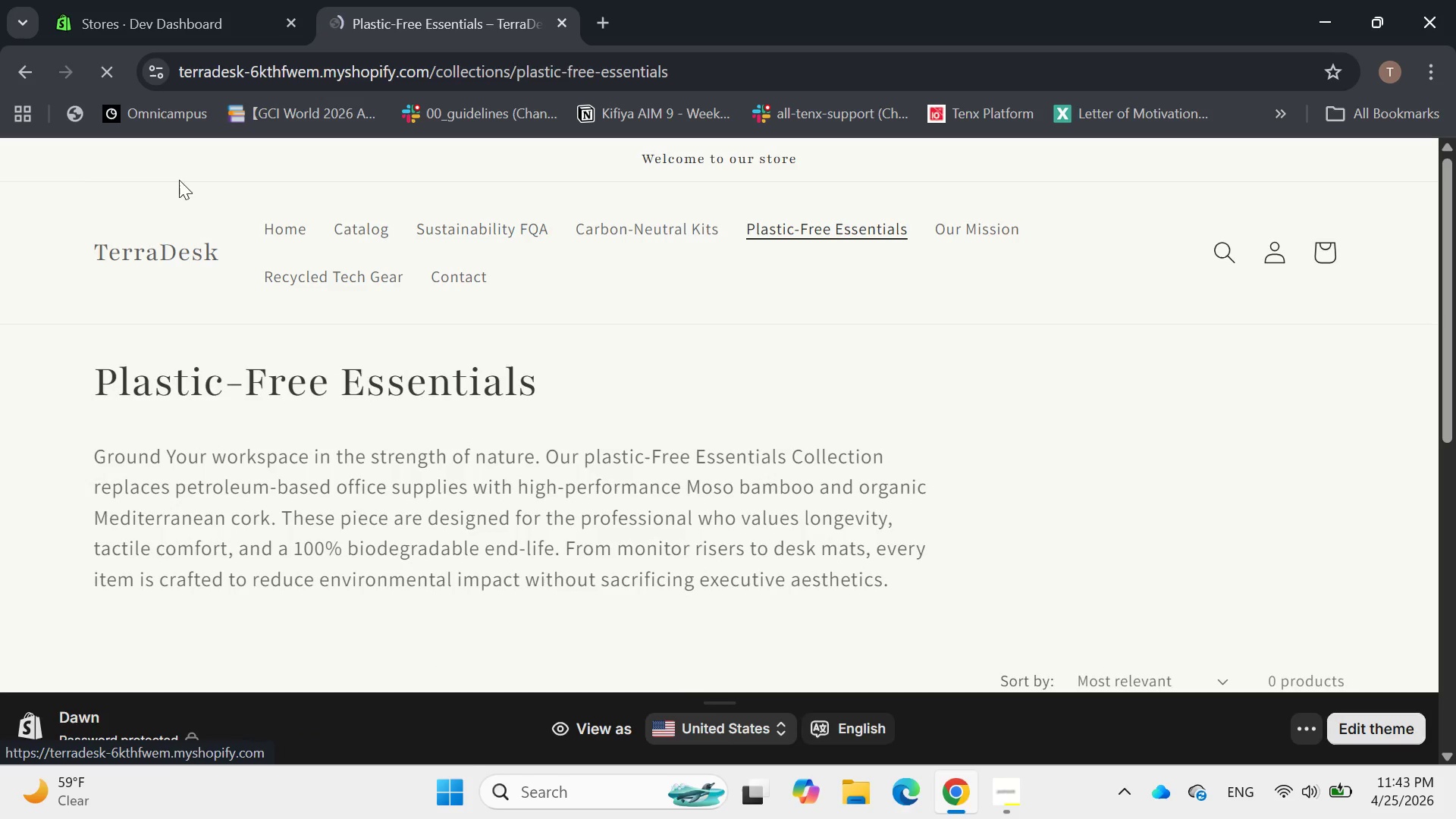 
wait(6.66)
 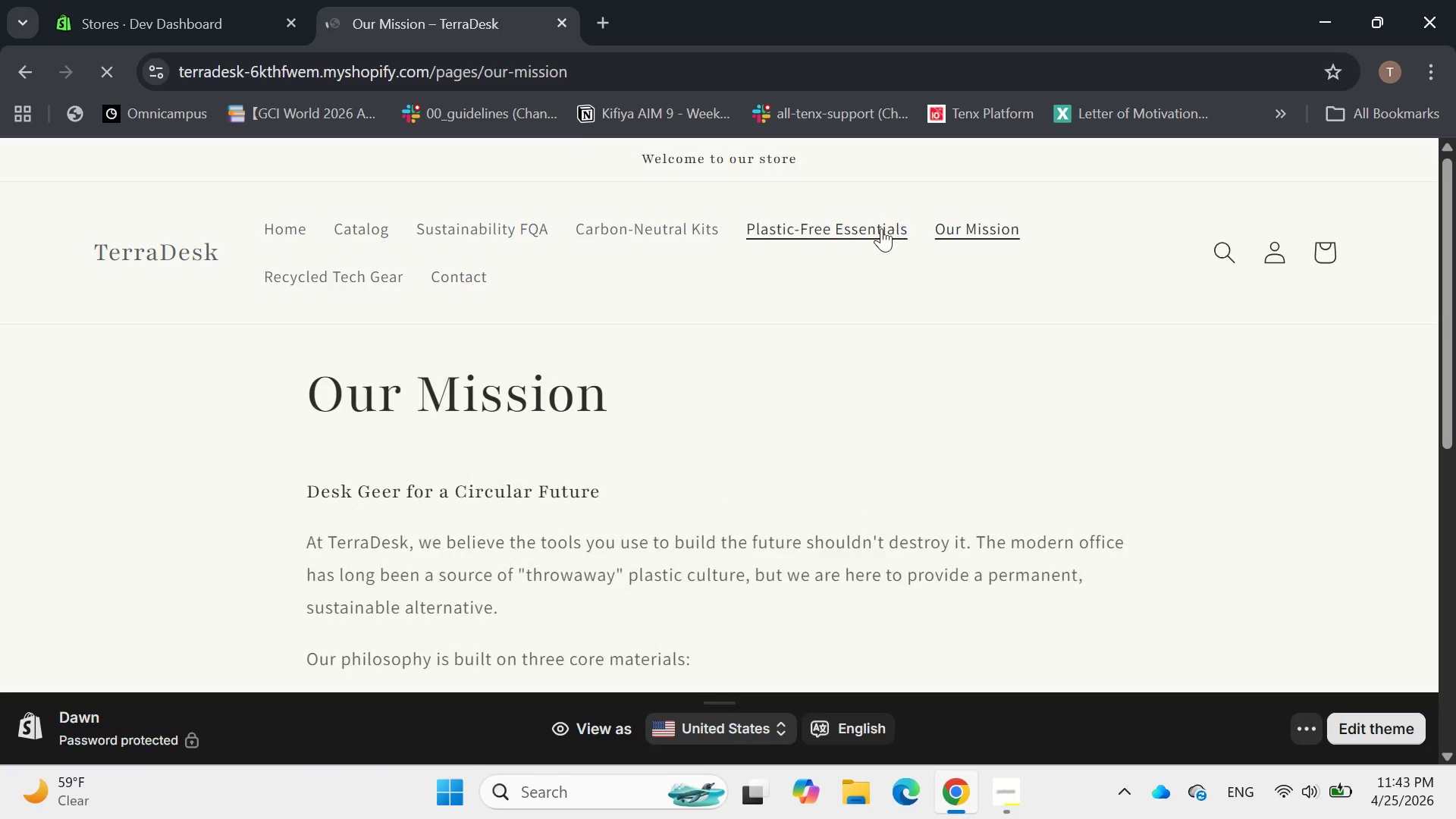 
left_click([17, 78])
 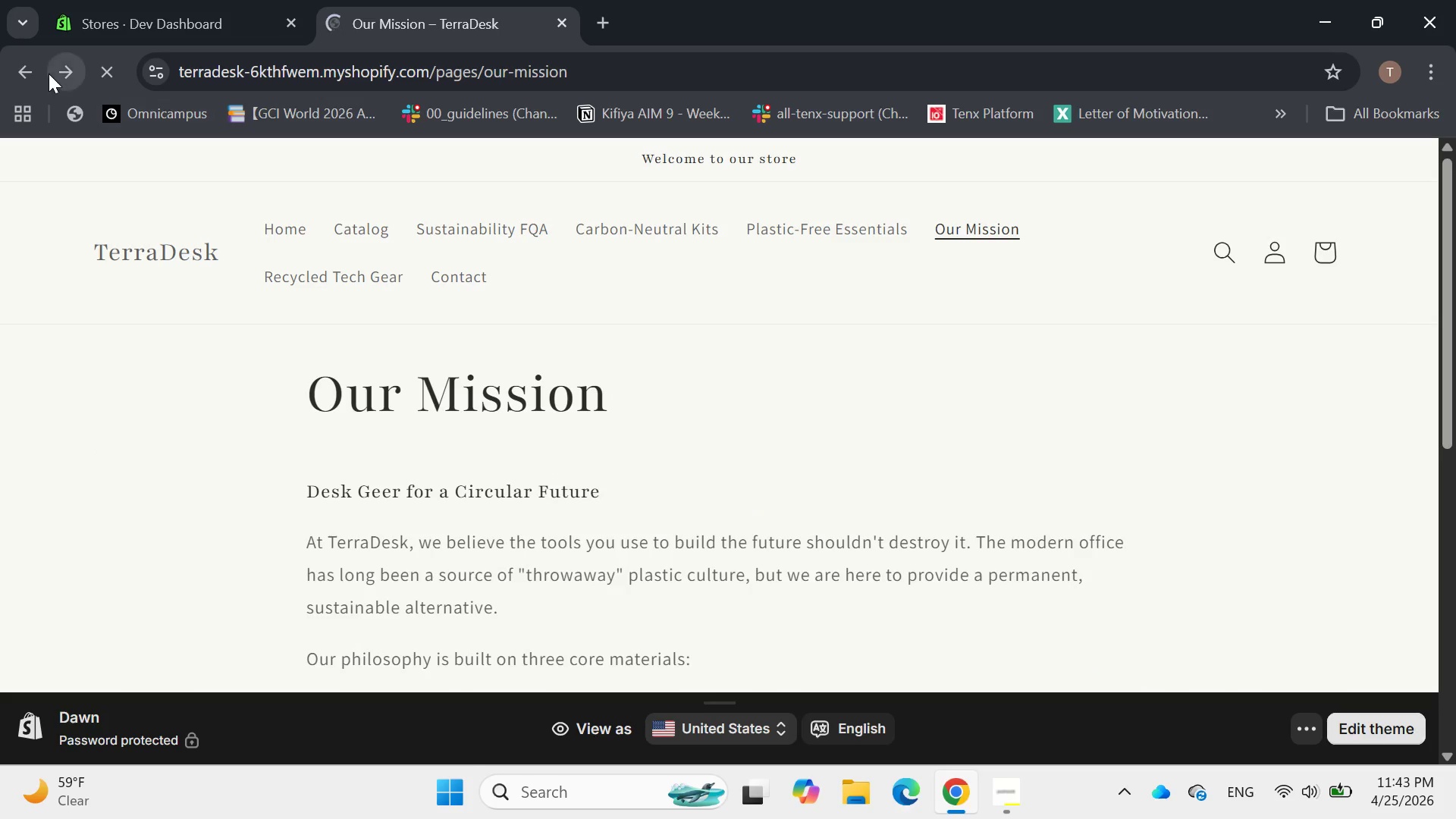 
left_click([17, 79])
 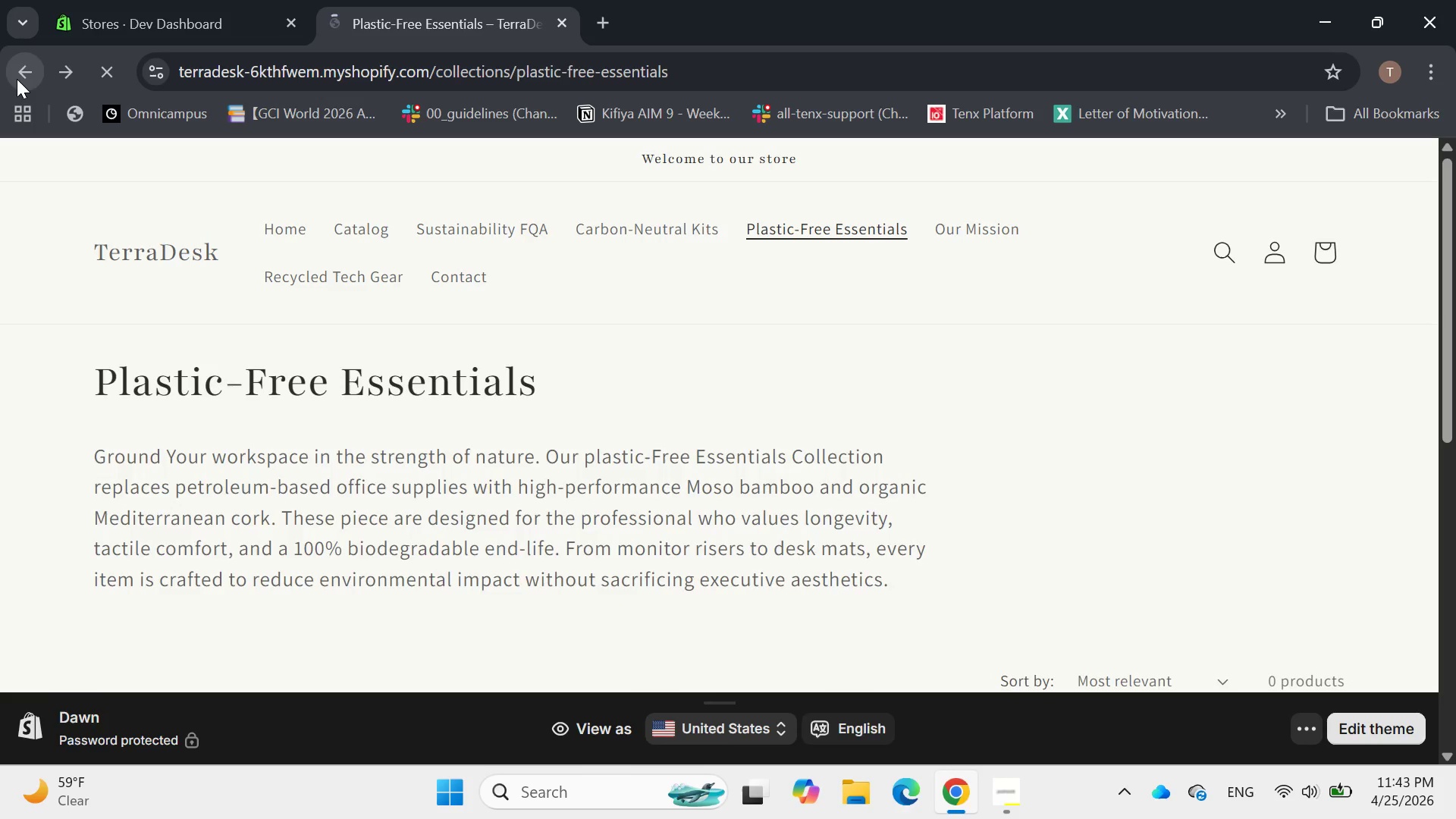 
left_click([17, 79])
 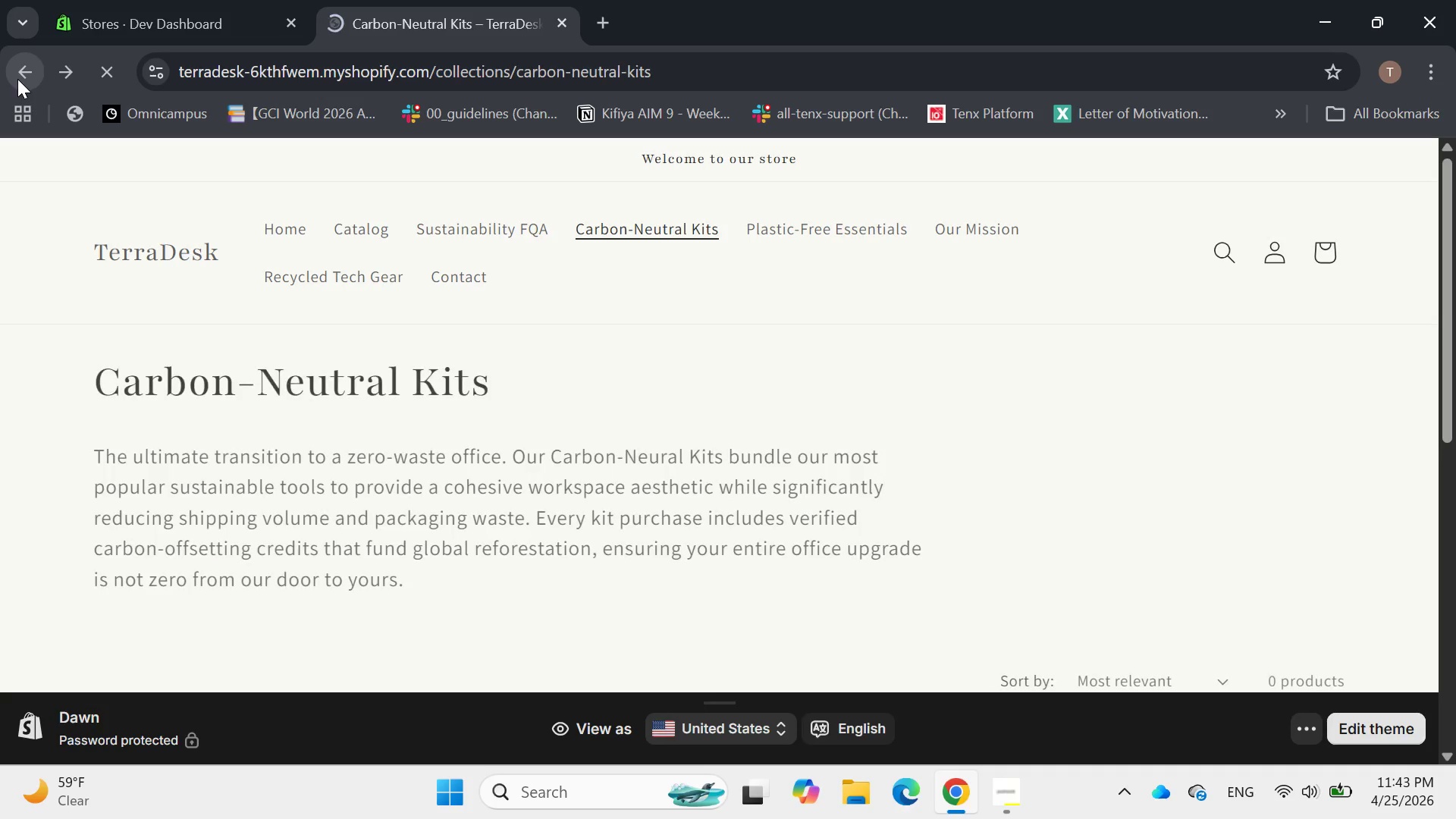 
left_click([17, 79])
 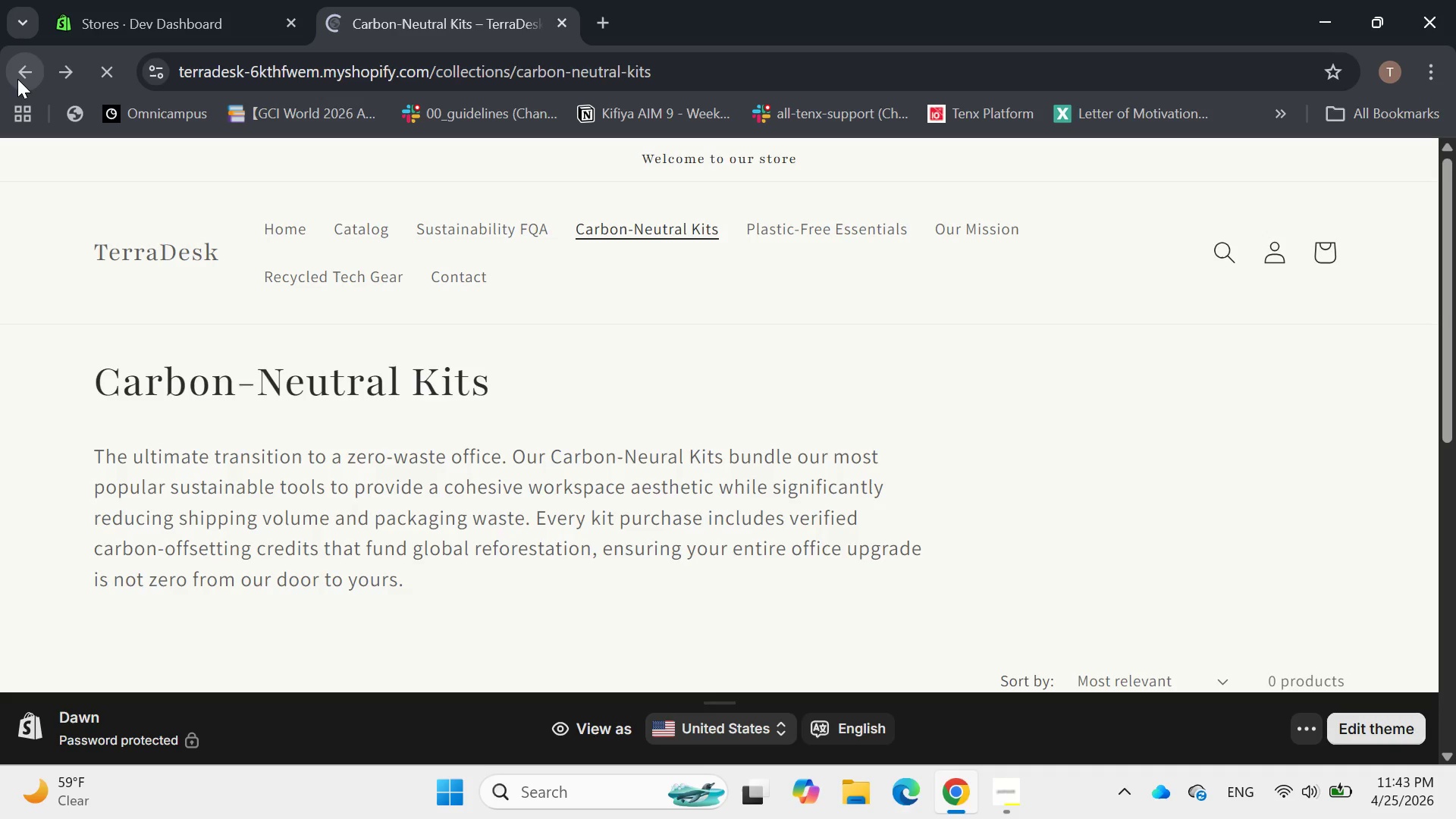 
left_click([17, 79])
 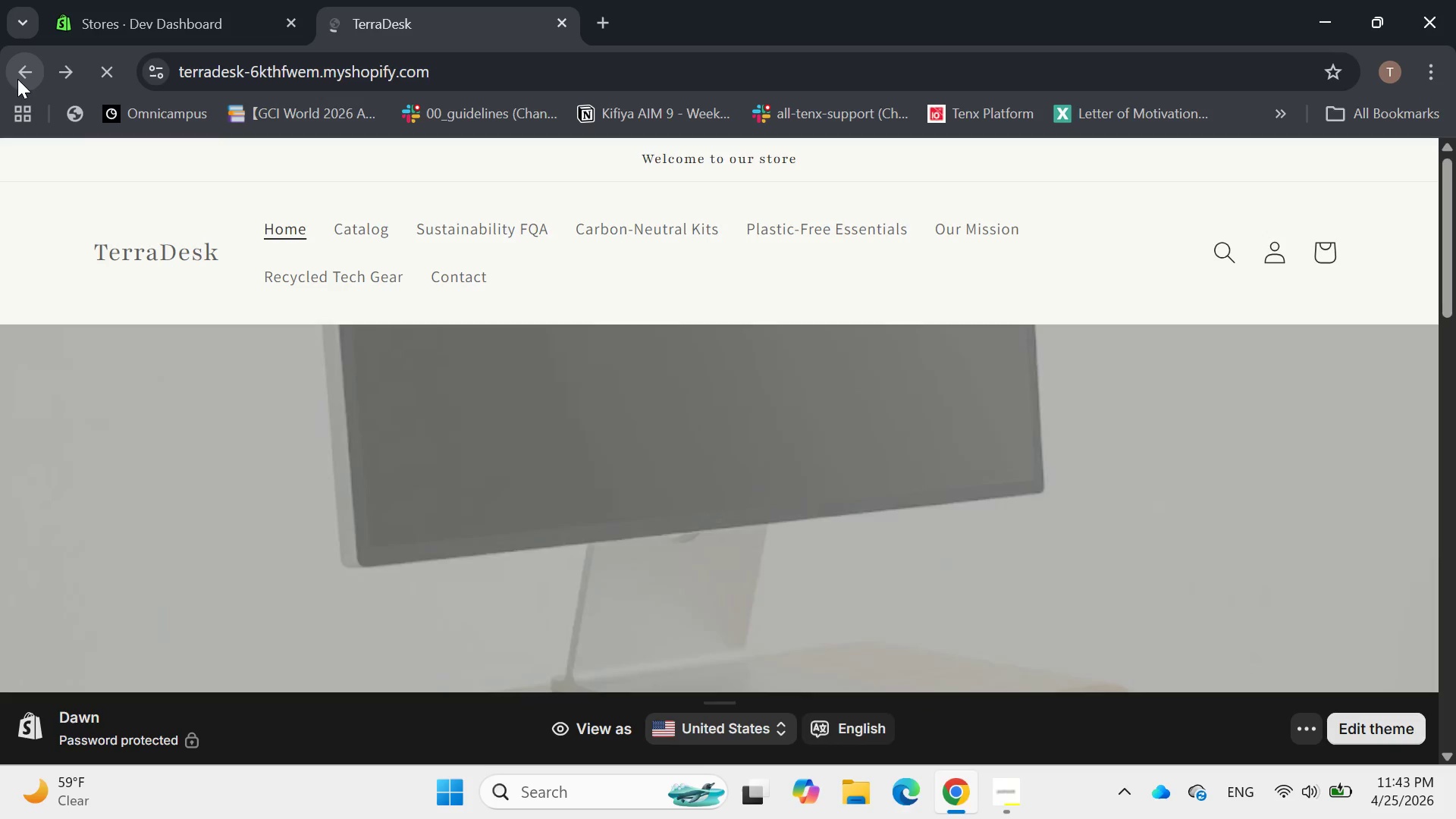 
left_click([17, 79])
 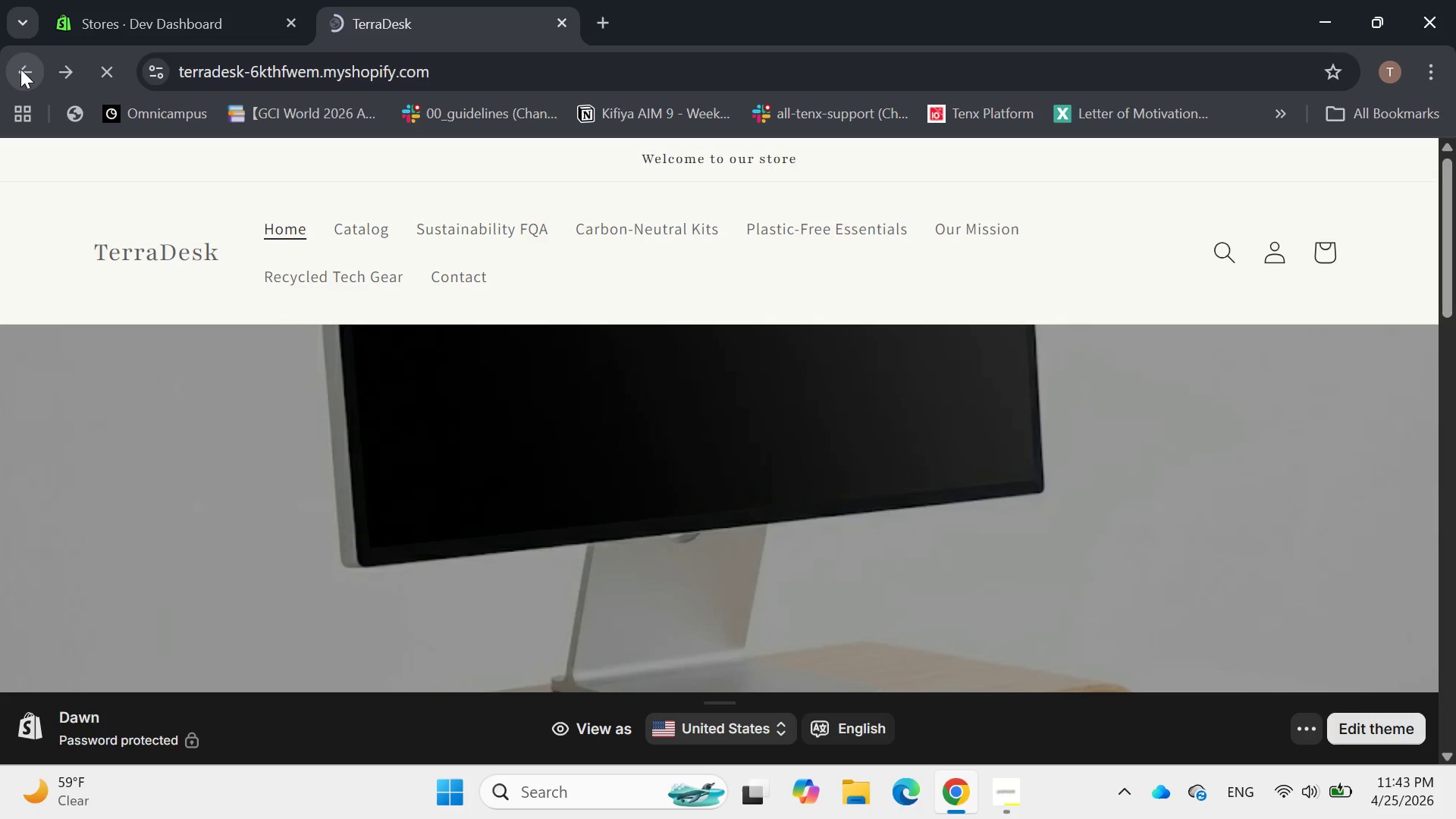 
wait(6.21)
 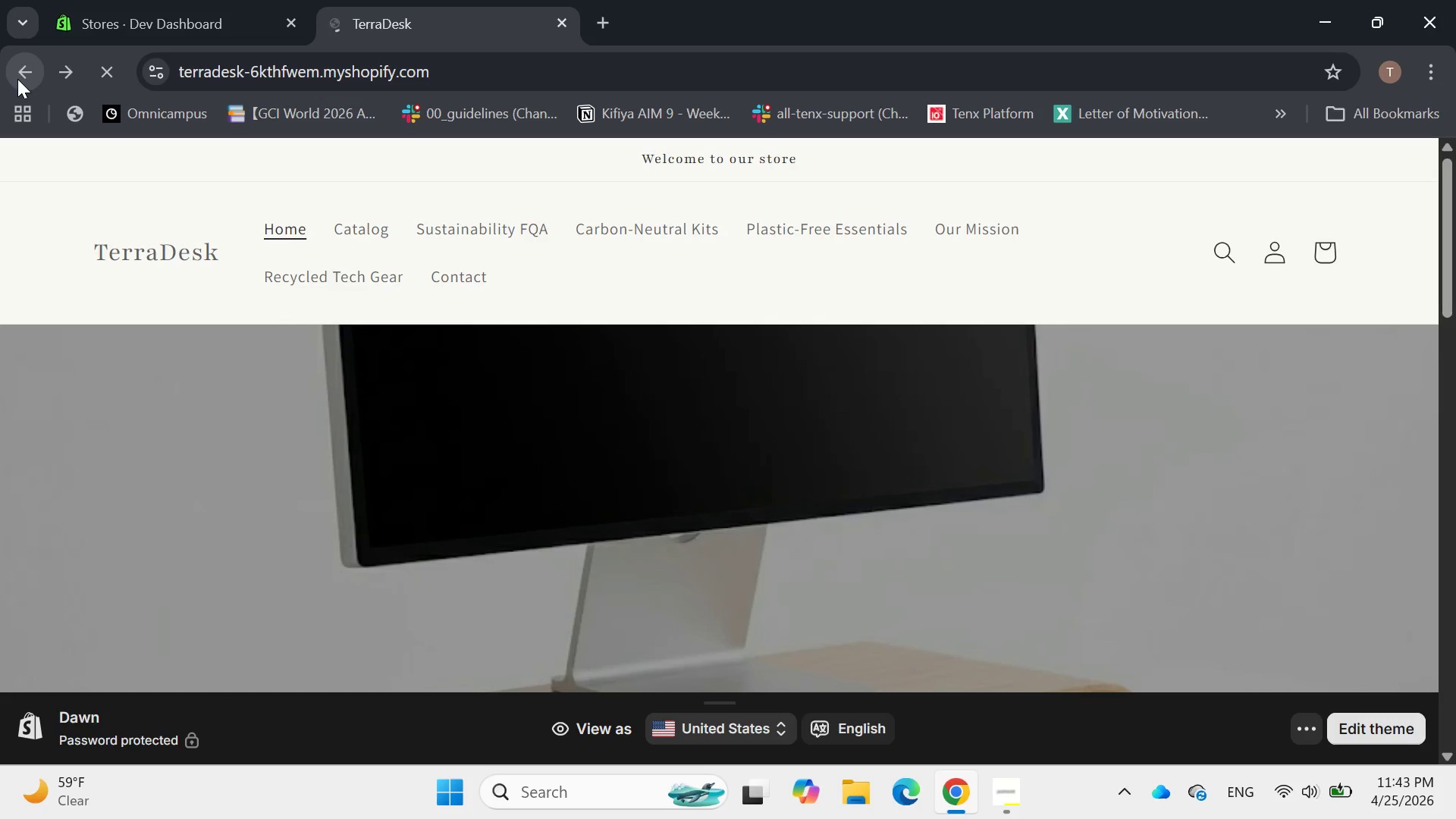 
mouse_move([1276, 766])
 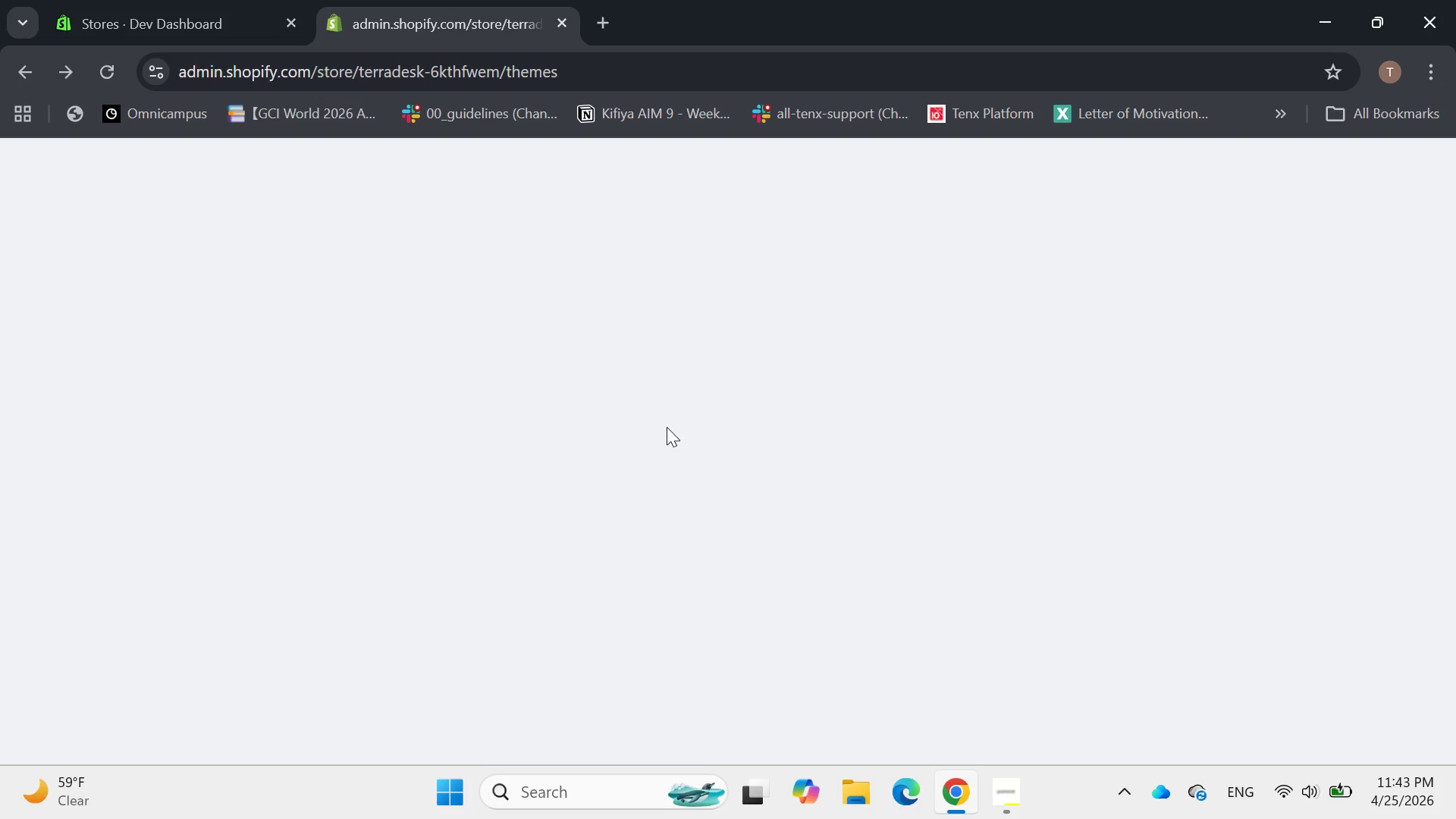 
scroll: coordinate [667, 425], scroll_direction: down, amount: 1.0
 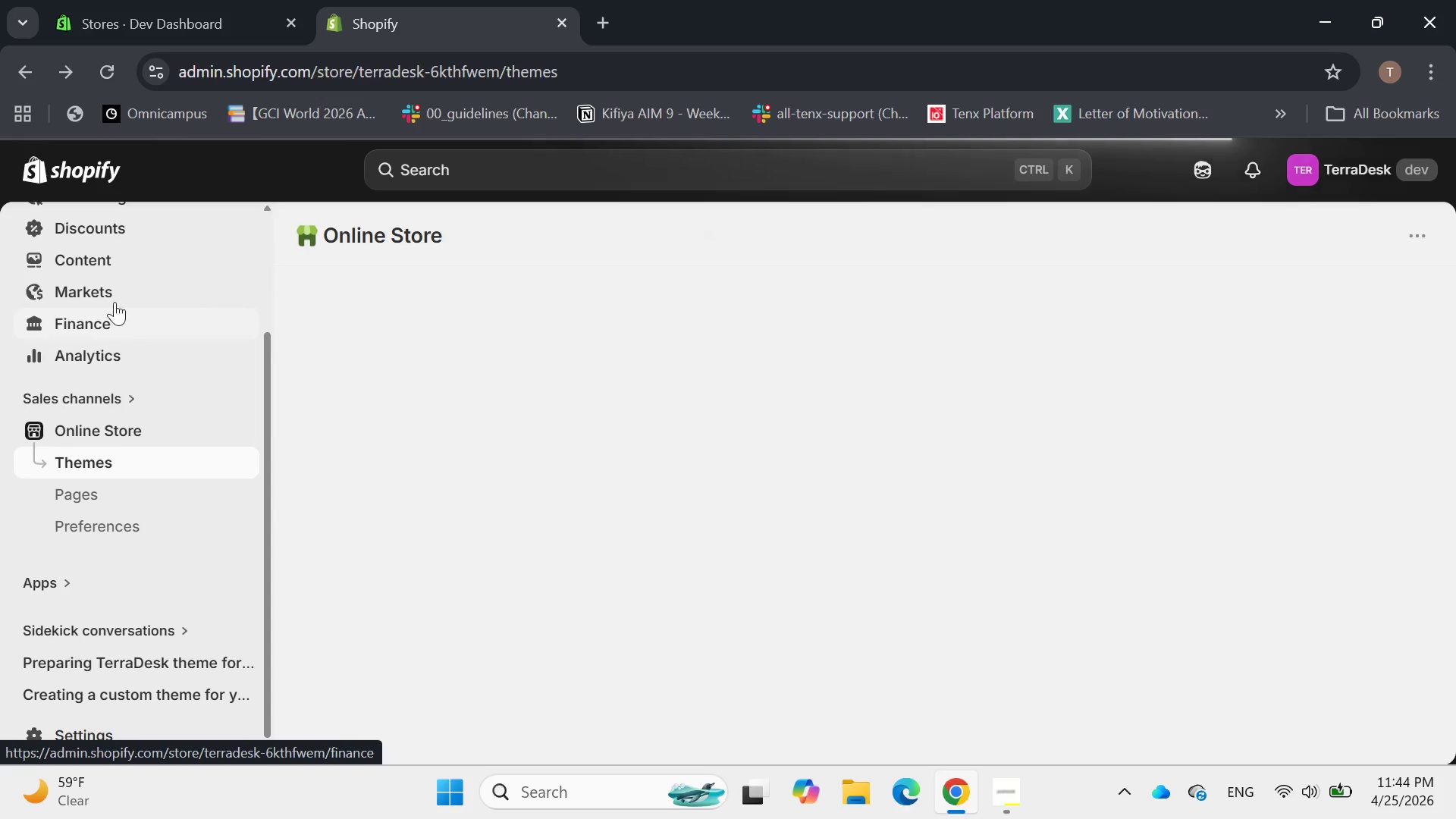 
wait(7.15)
 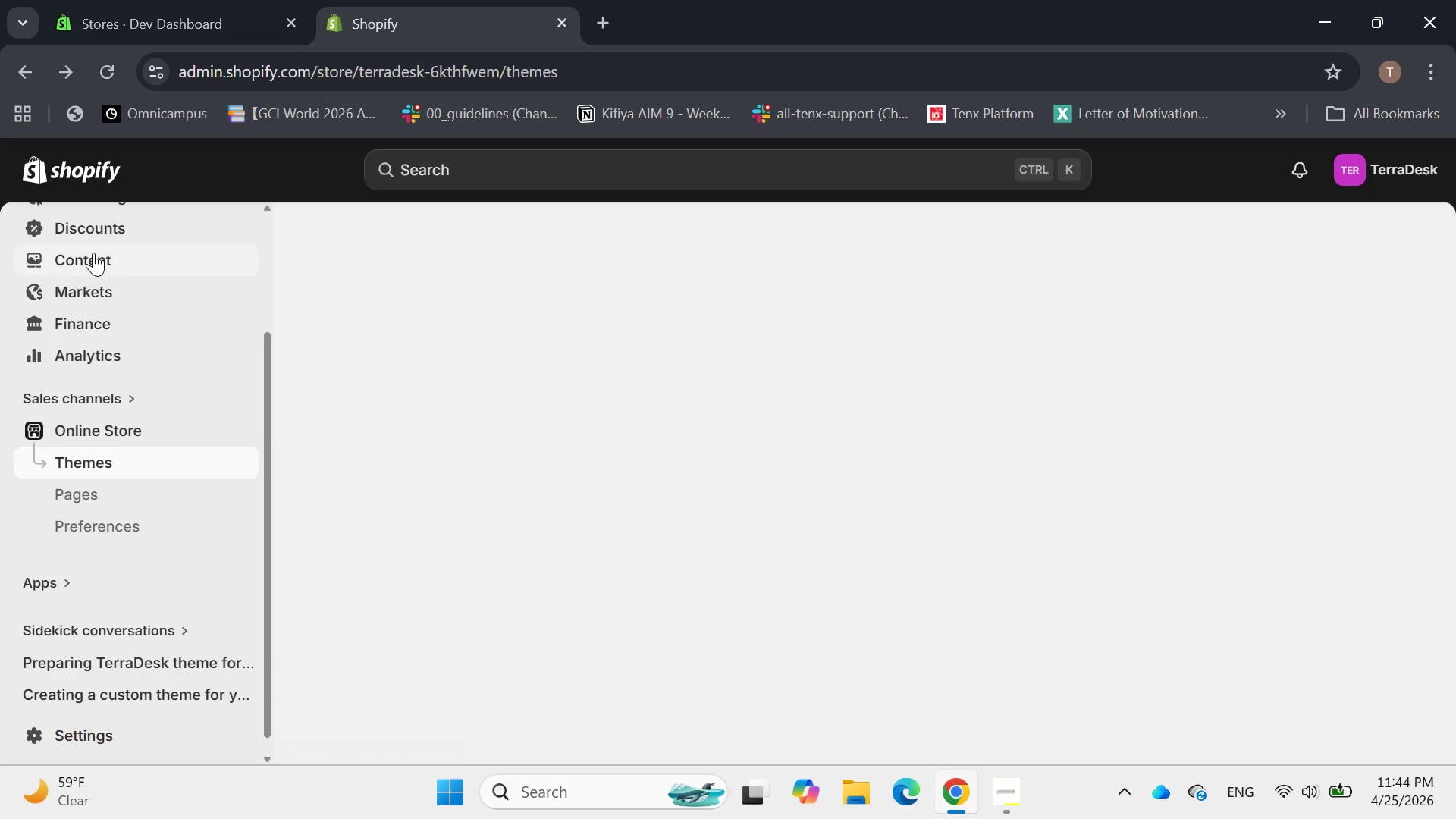 
scroll: coordinate [111, 282], scroll_direction: none, amount: 0.0
 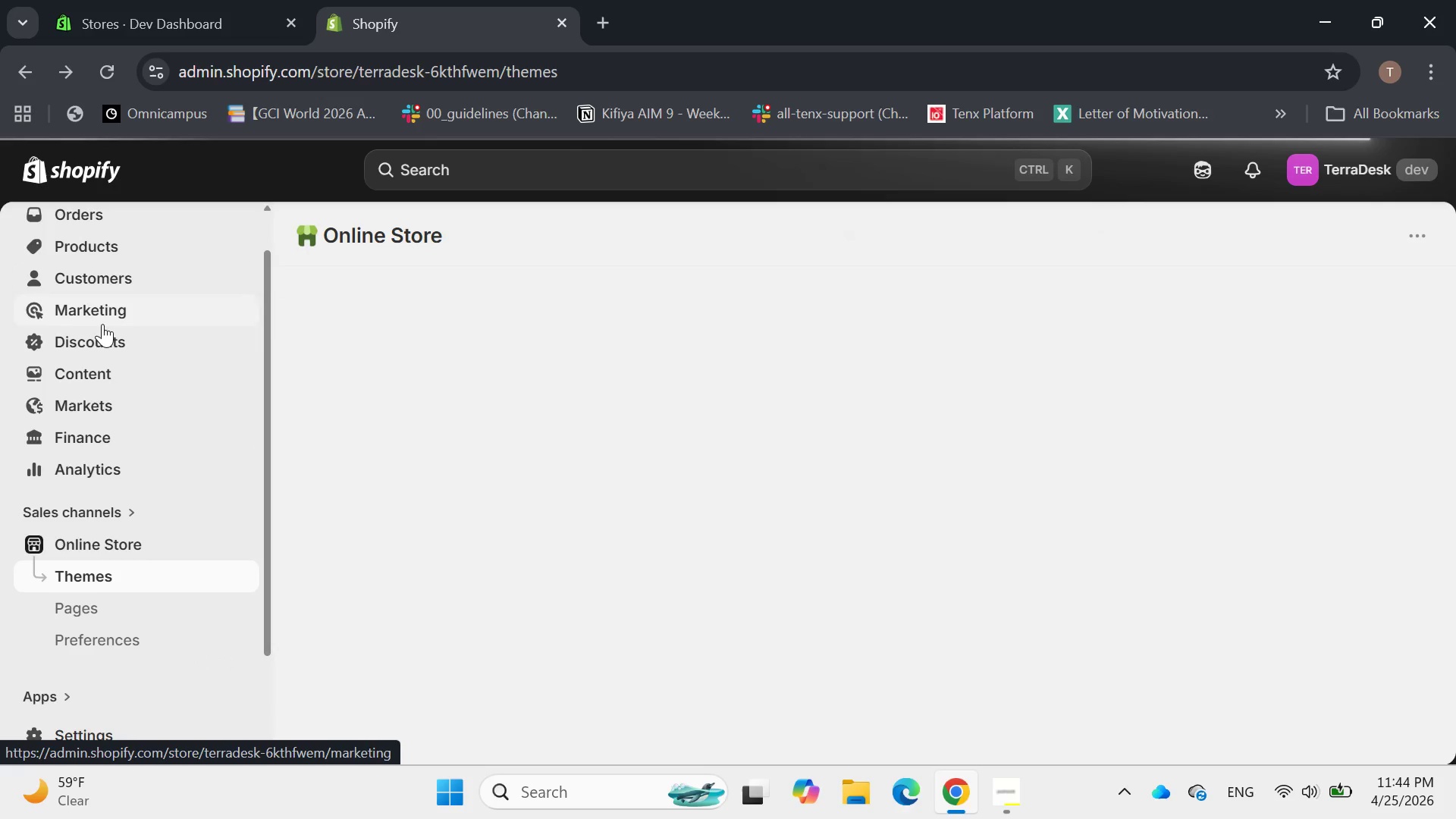 
mouse_move([101, 377])
 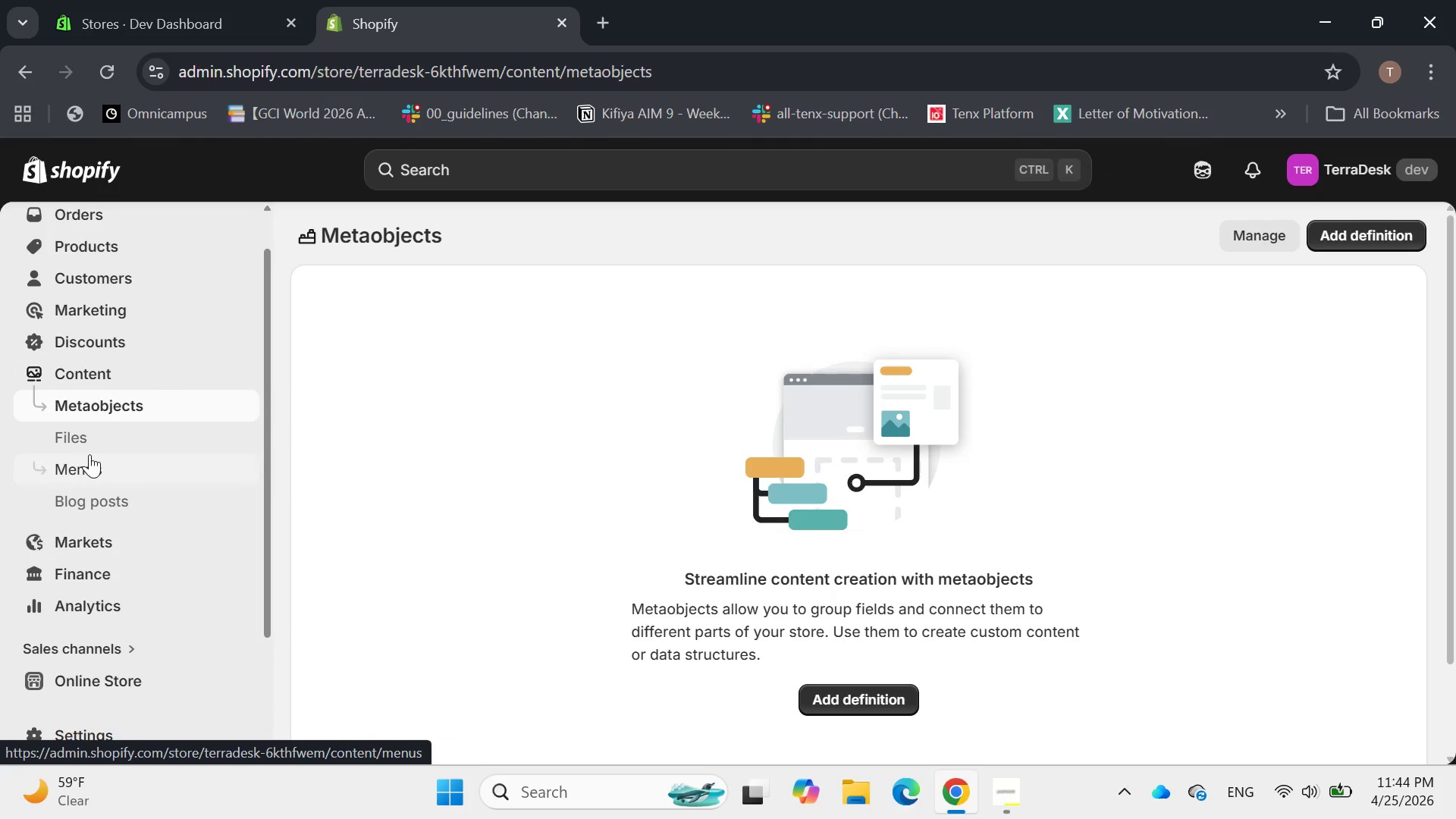 
left_click([91, 456])
 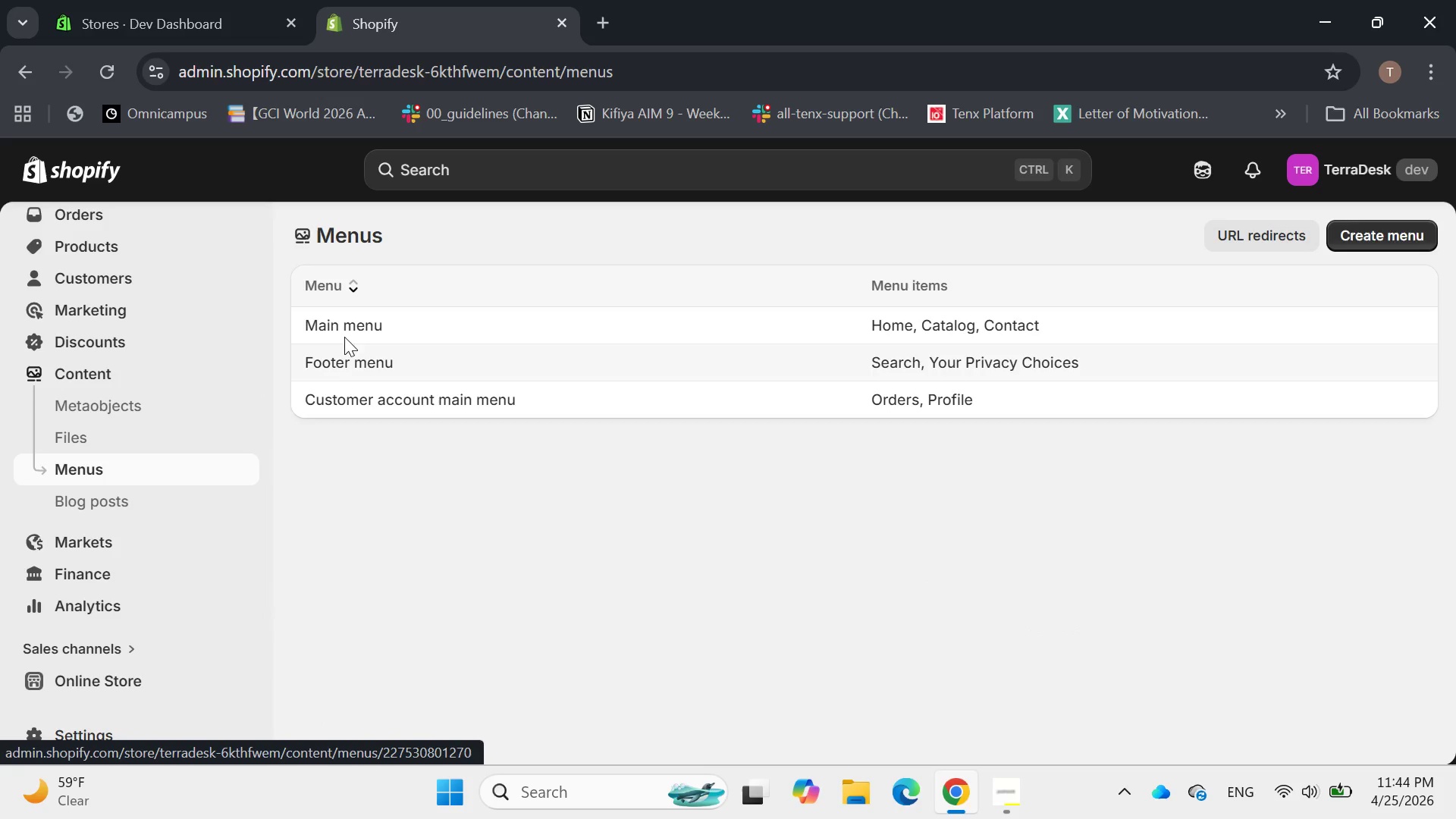 
left_click([347, 328])
 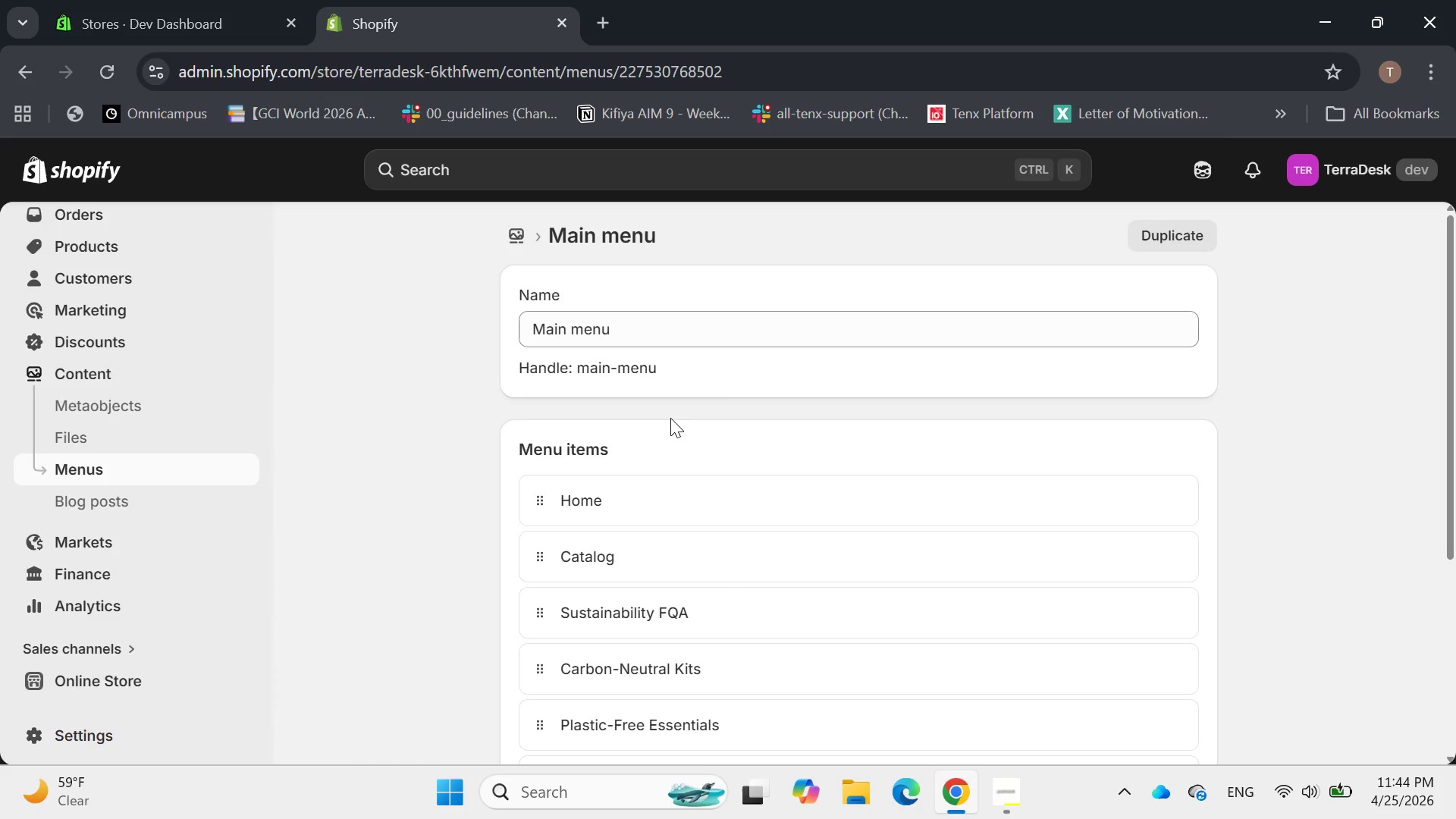 
scroll: coordinate [645, 464], scroll_direction: none, amount: 0.0
 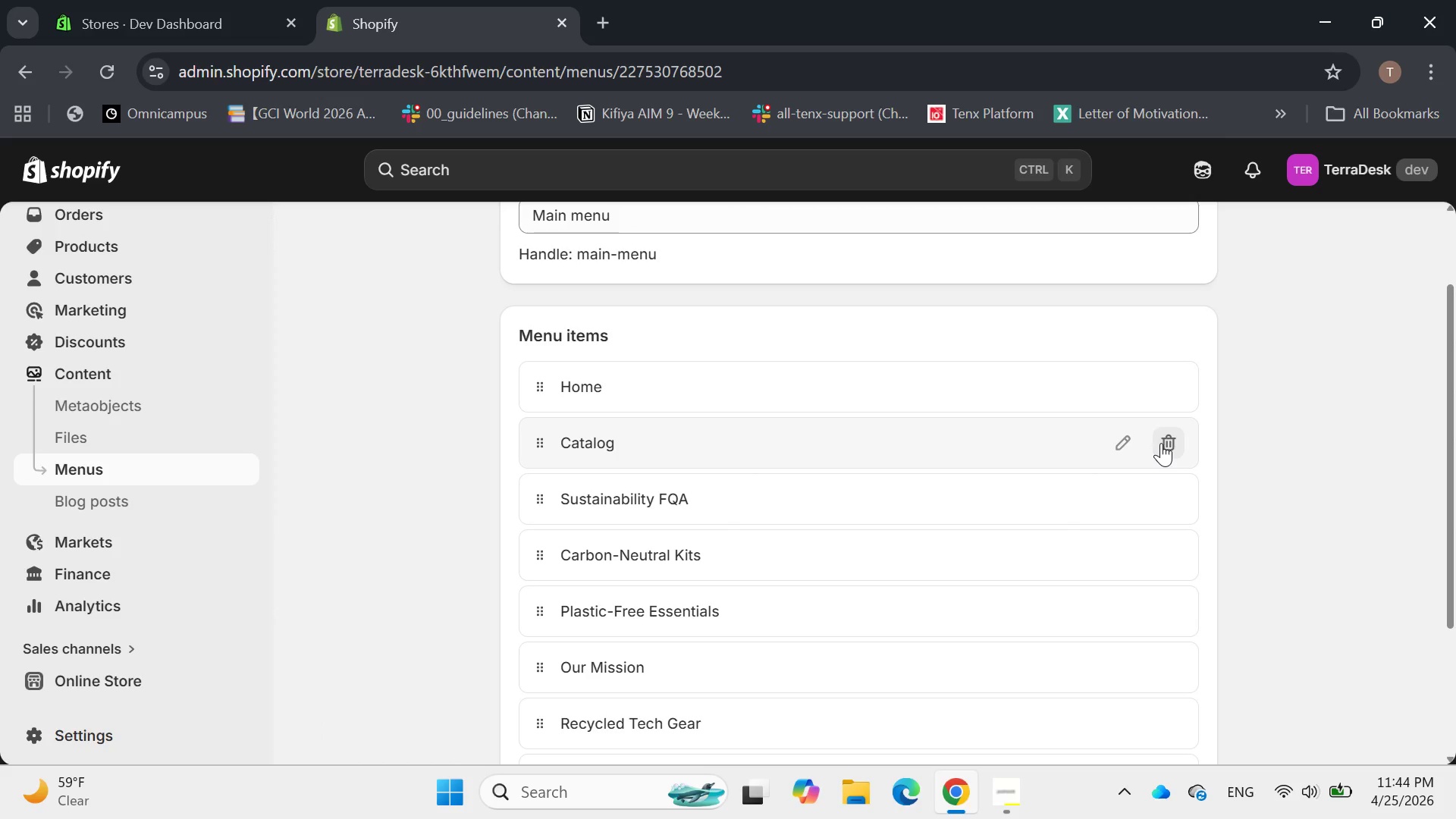 
wait(7.9)
 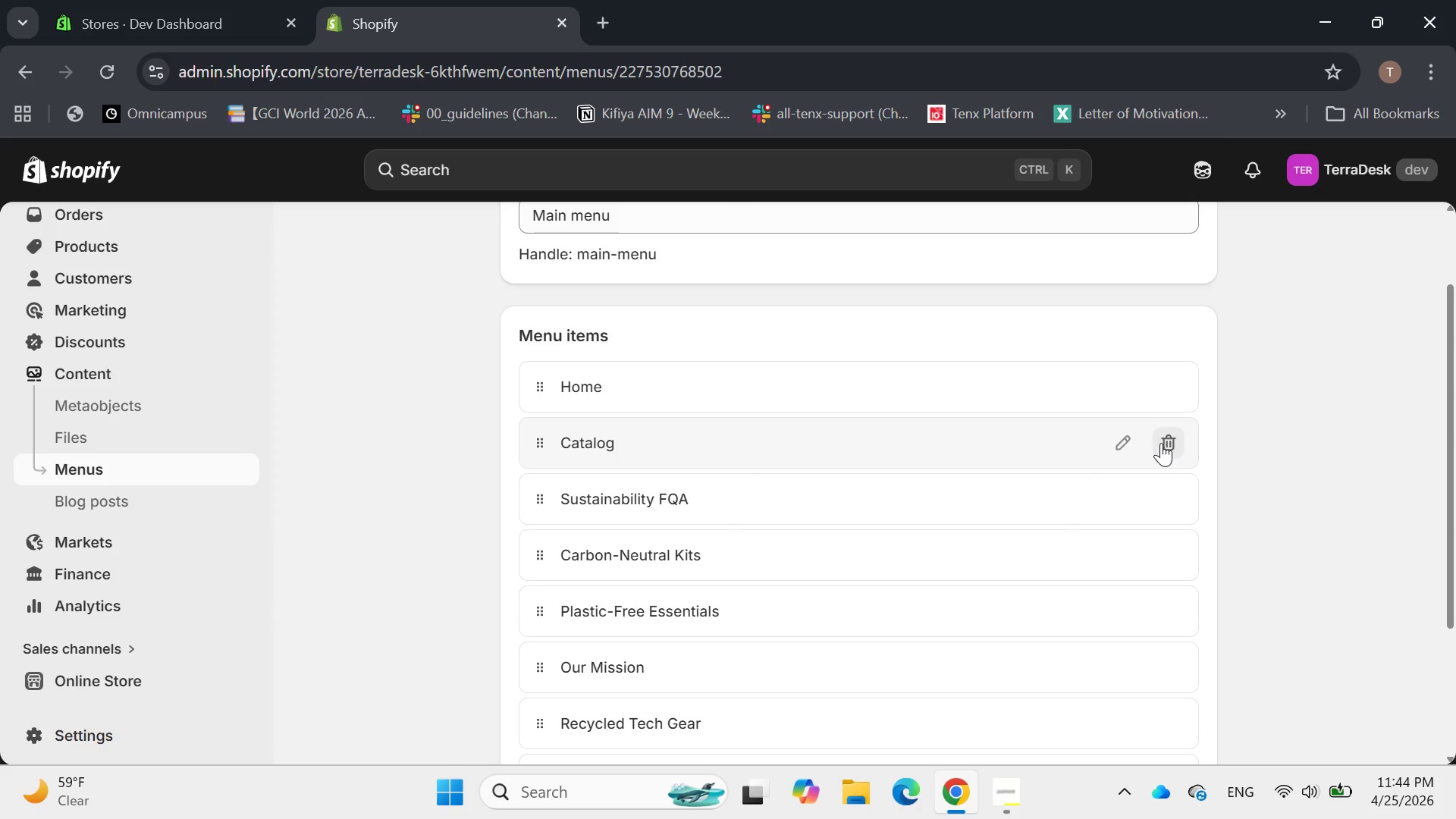 
left_click_drag(start_coordinate=[541, 499], to_coordinate=[562, 639])
 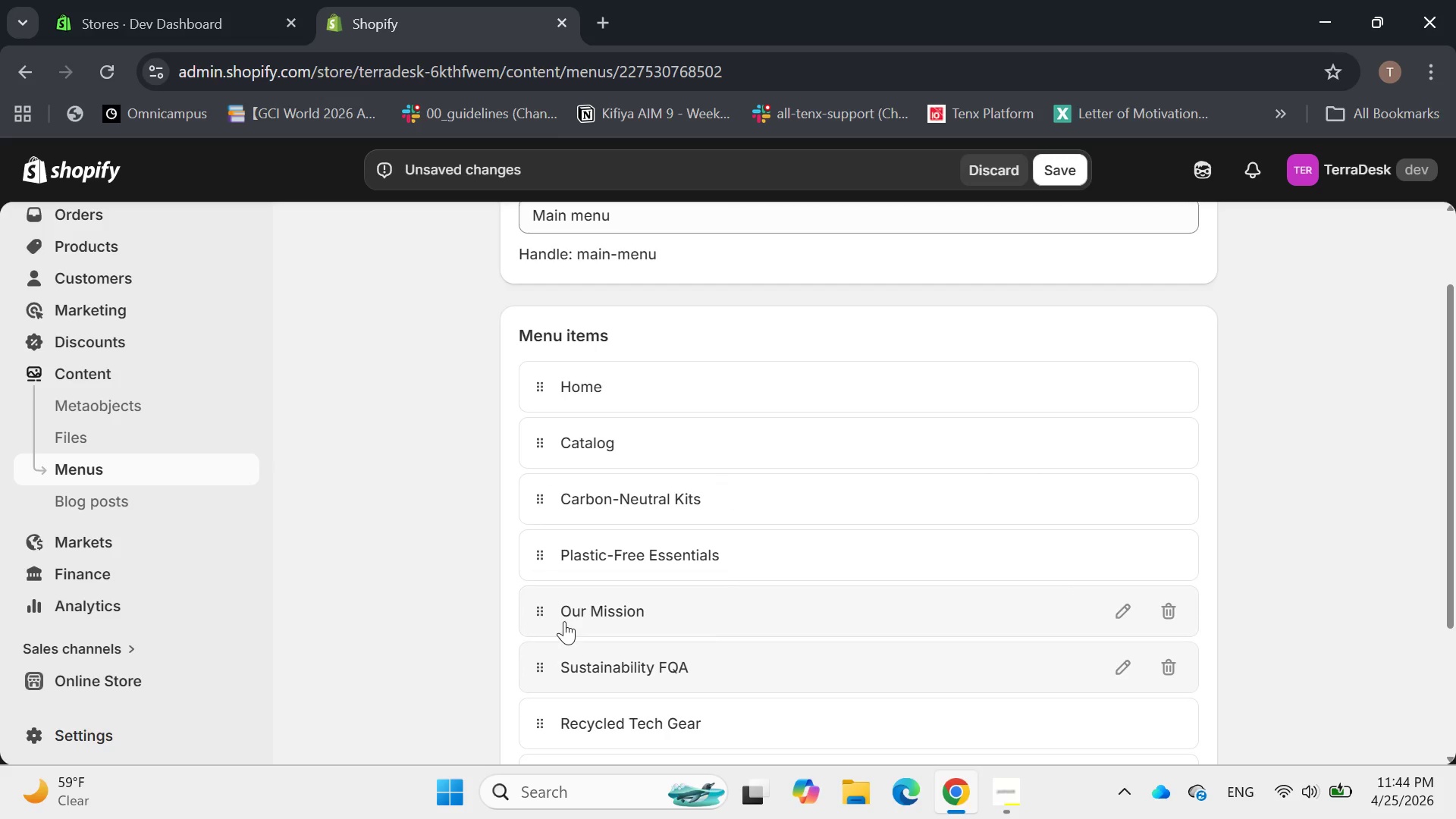 
scroll: coordinate [564, 621], scroll_direction: down, amount: 1.0
 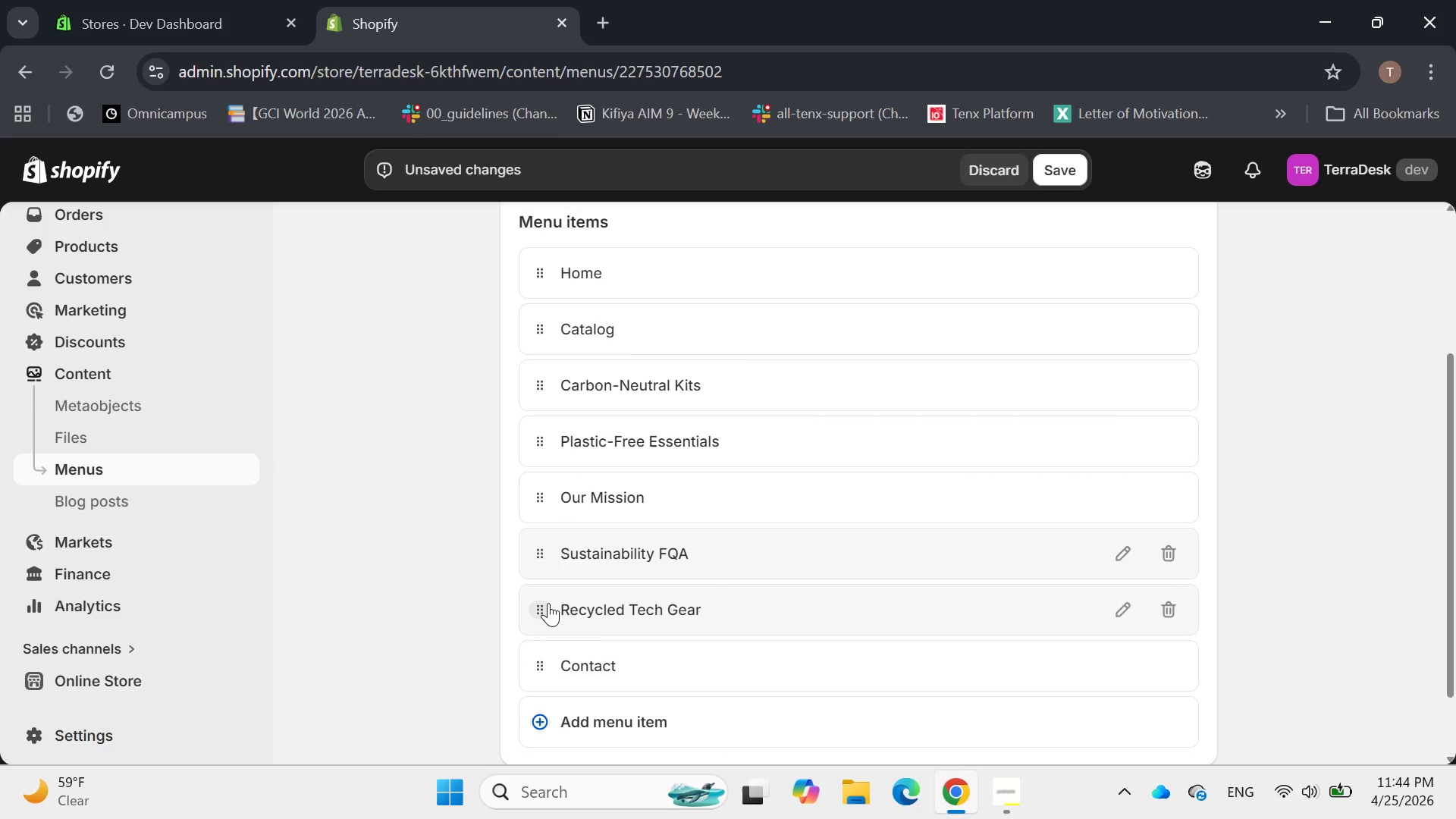 
left_click_drag(start_coordinate=[548, 603], to_coordinate=[559, 497])
 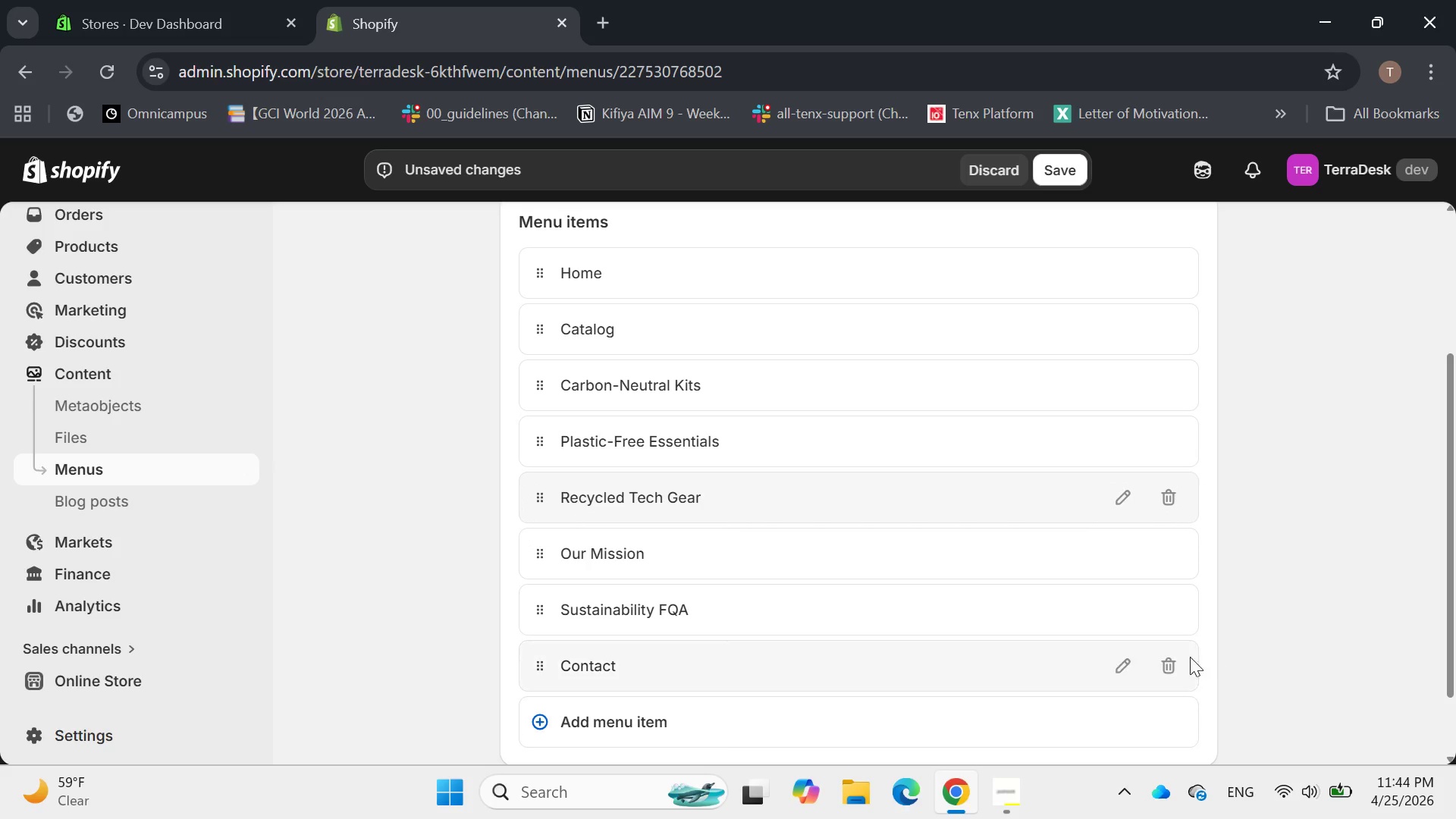 
left_click([1164, 666])
 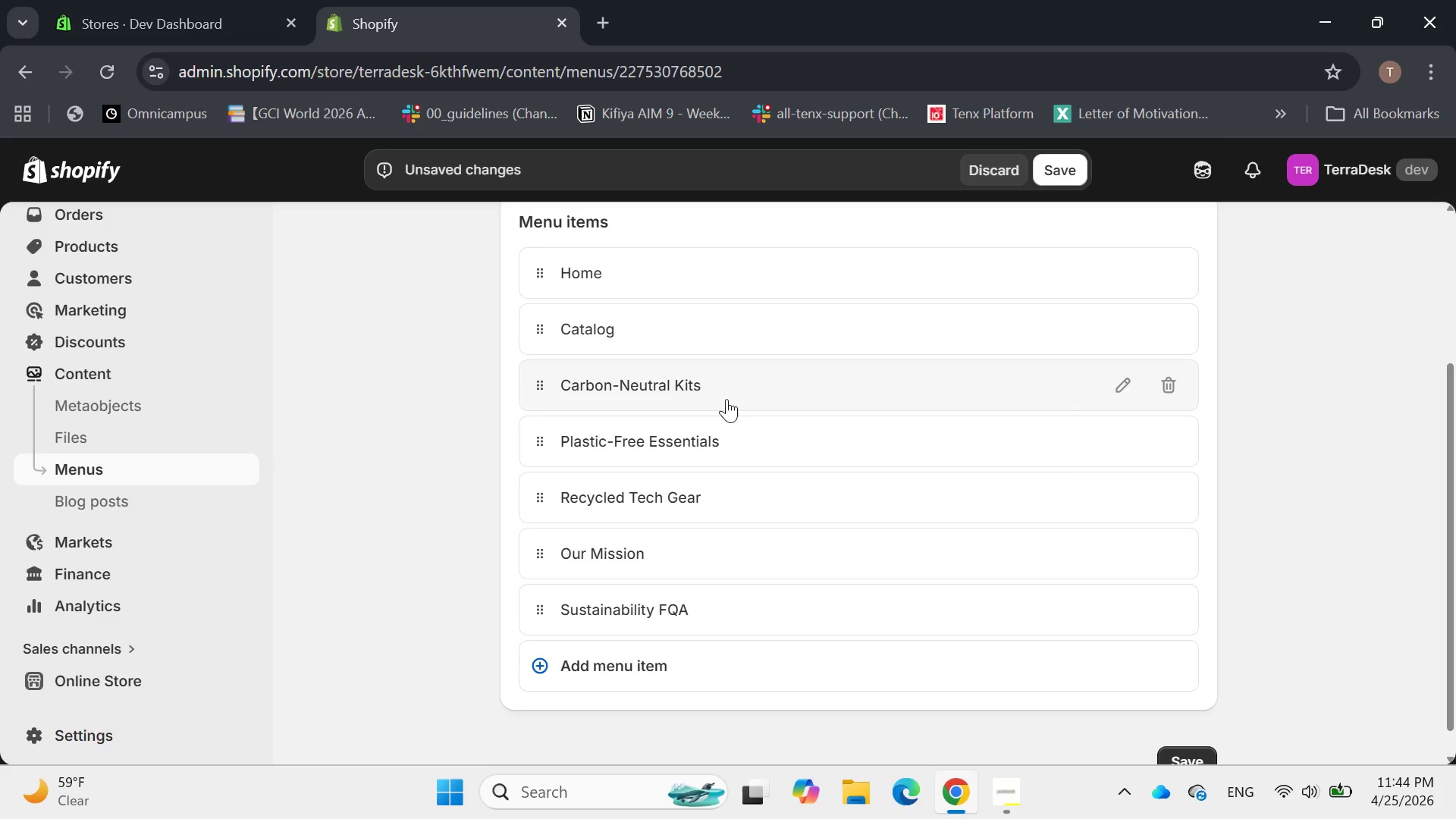 
wait(9.97)
 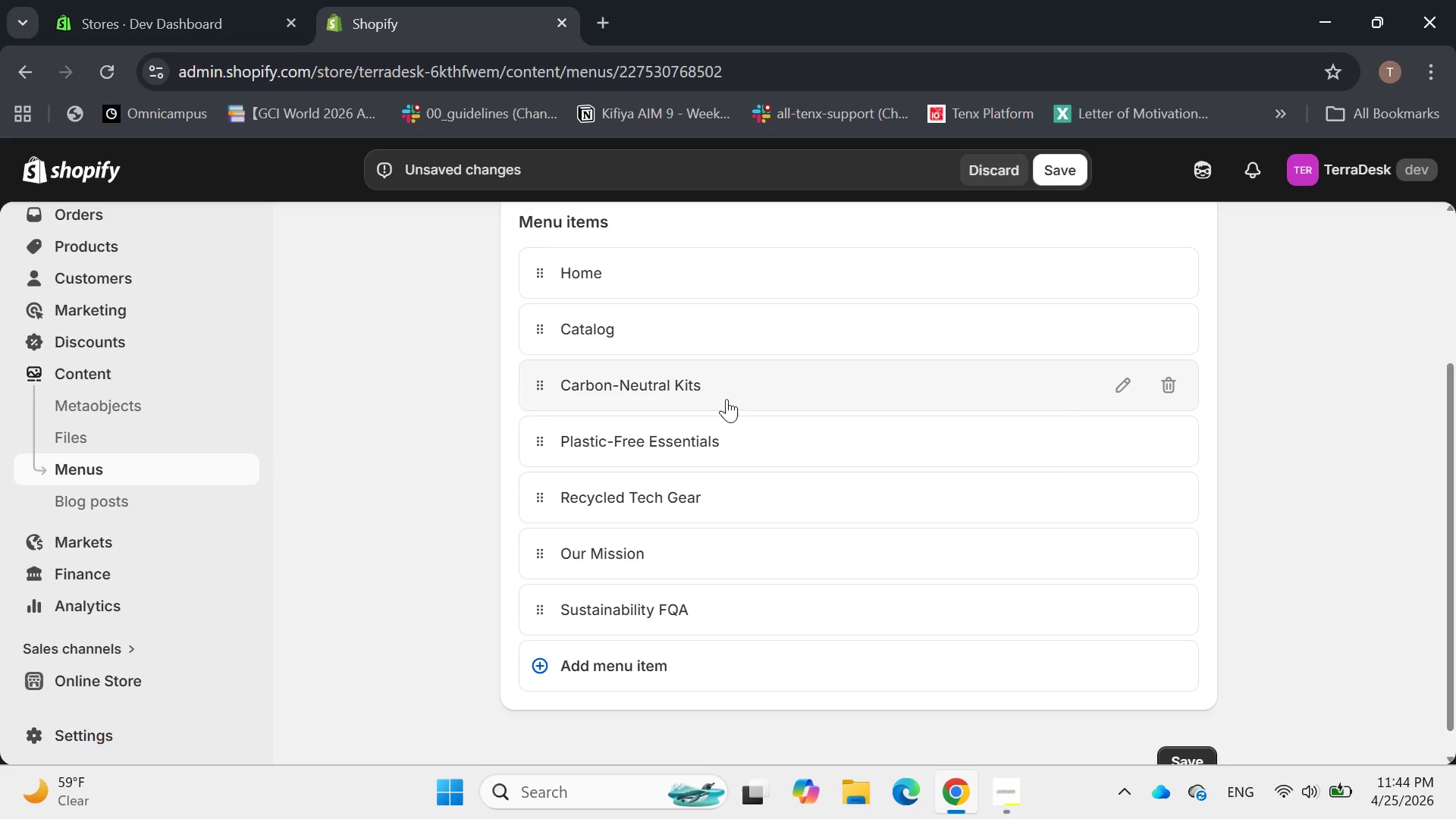 
left_click([1011, 506])
 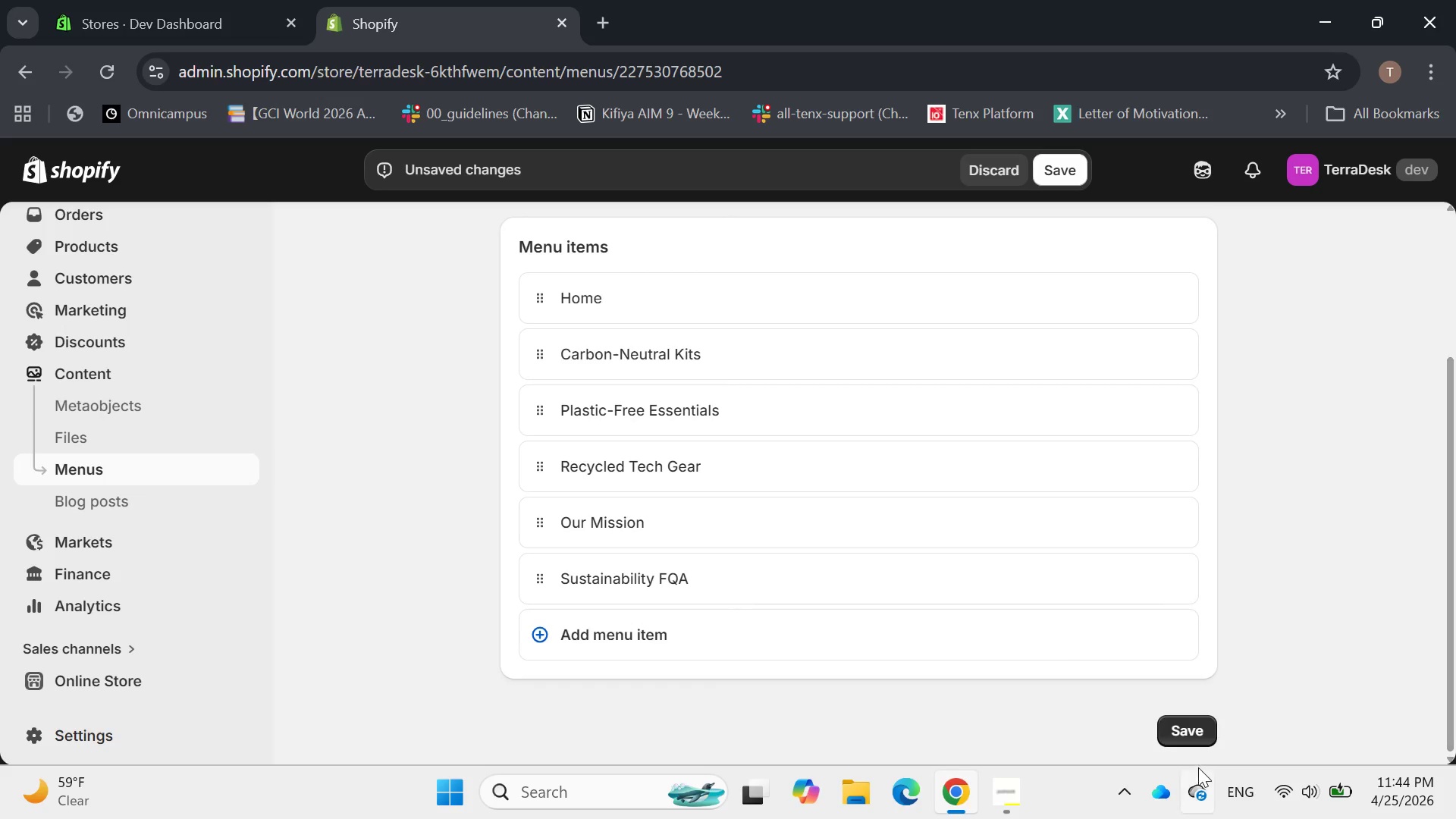 
left_click([1188, 728])
 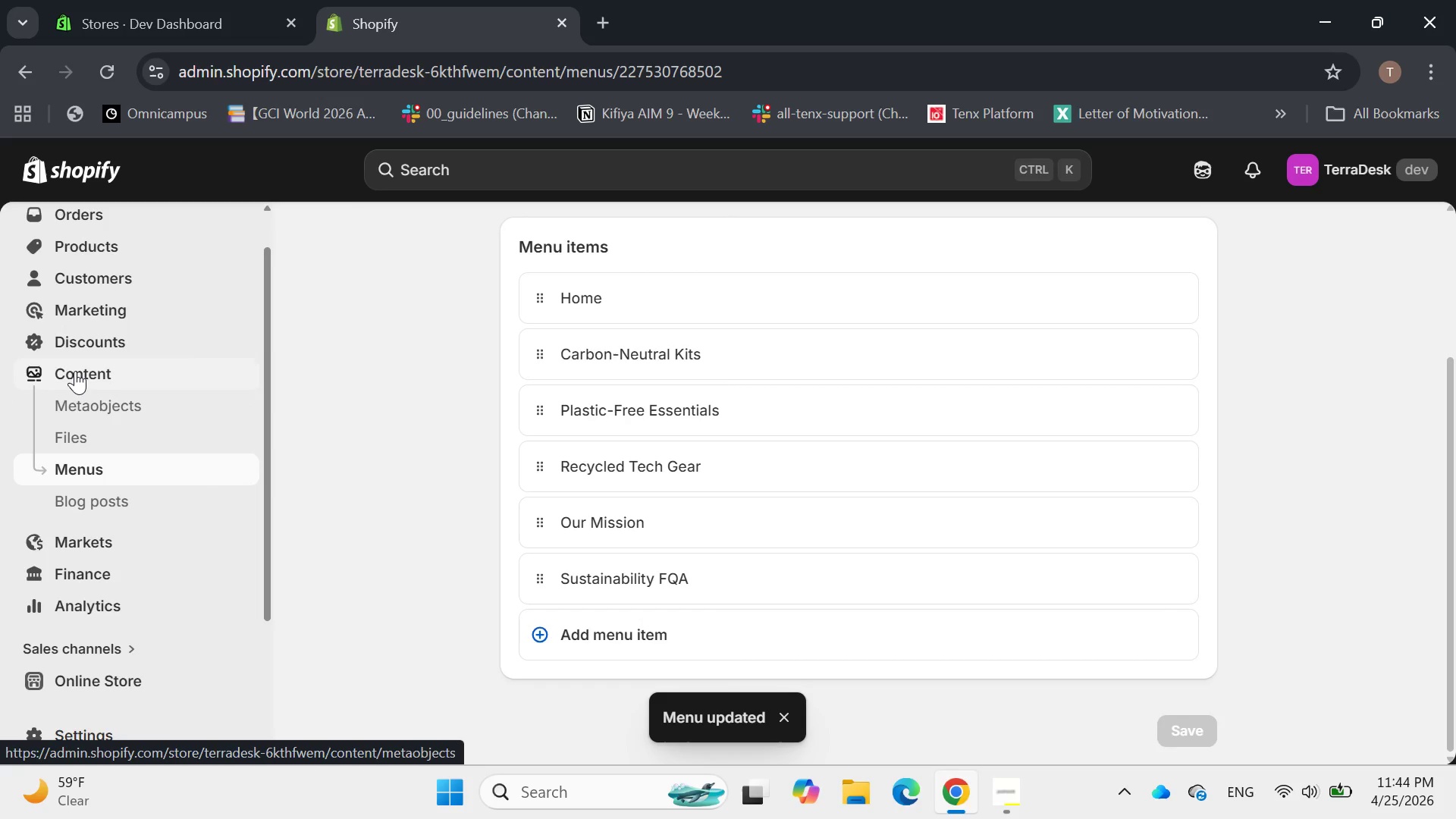 
wait(5.19)
 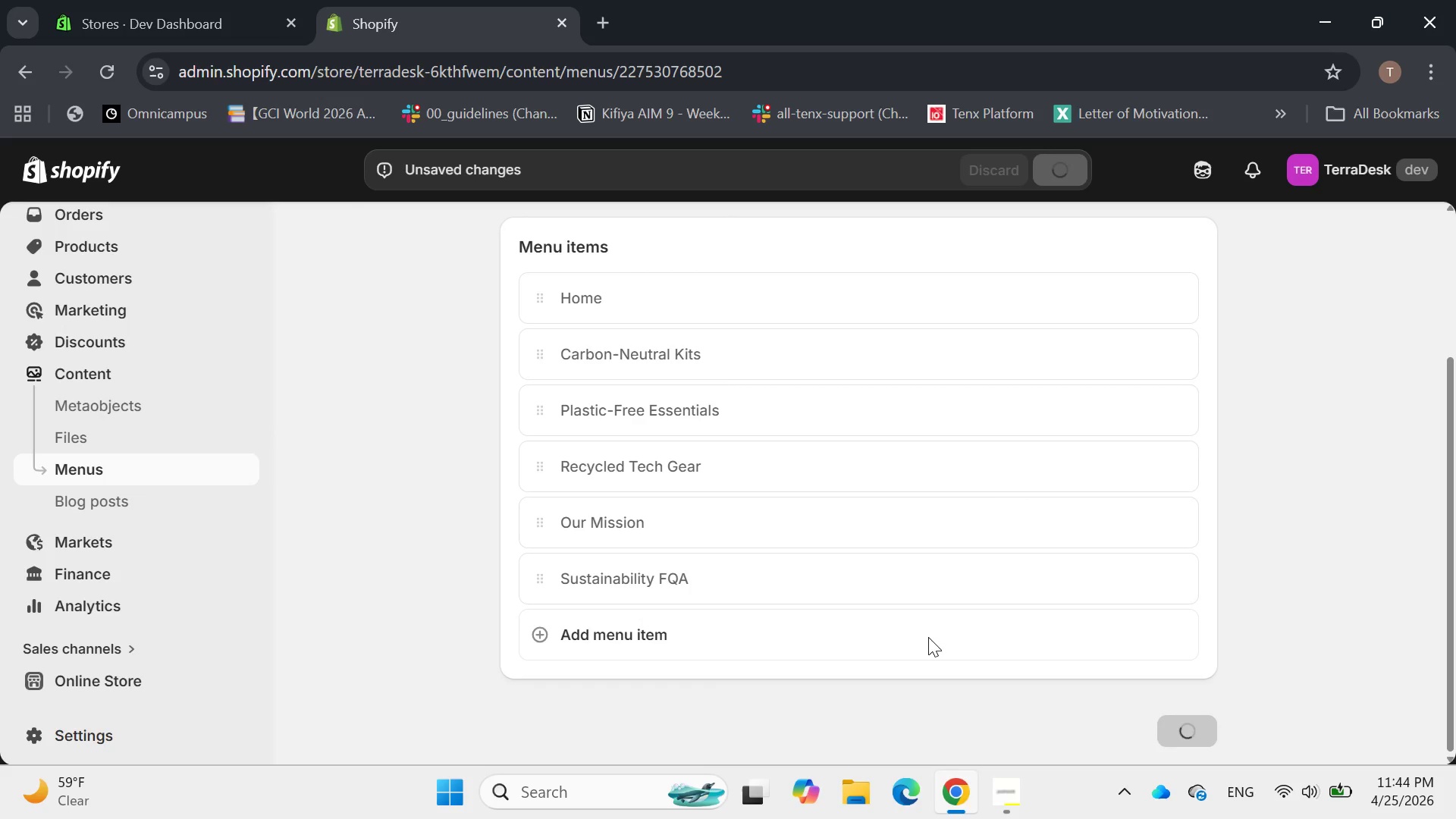 
left_click([129, 673])
 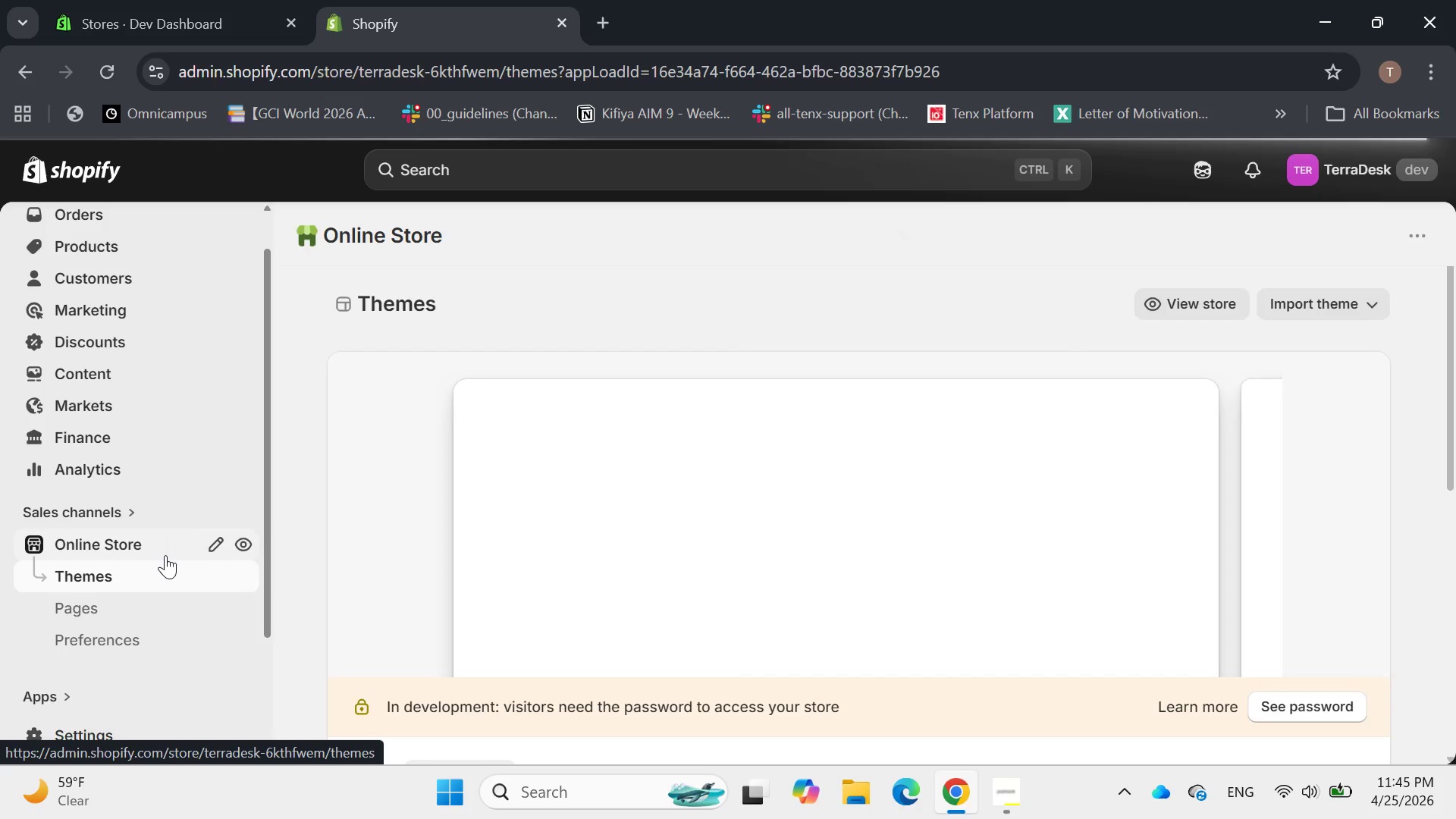 
wait(17.8)
 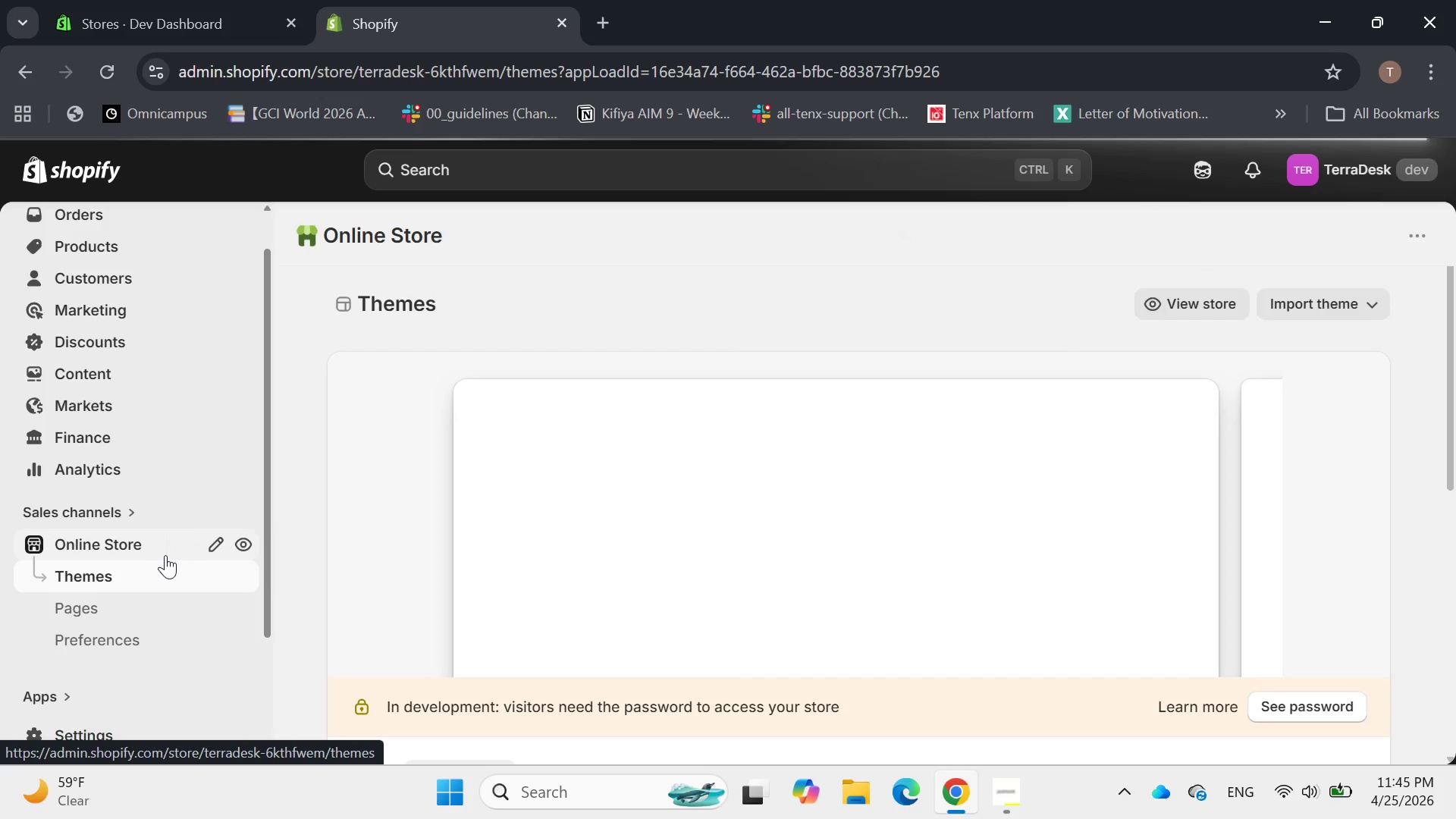 
left_click([1214, 300])
 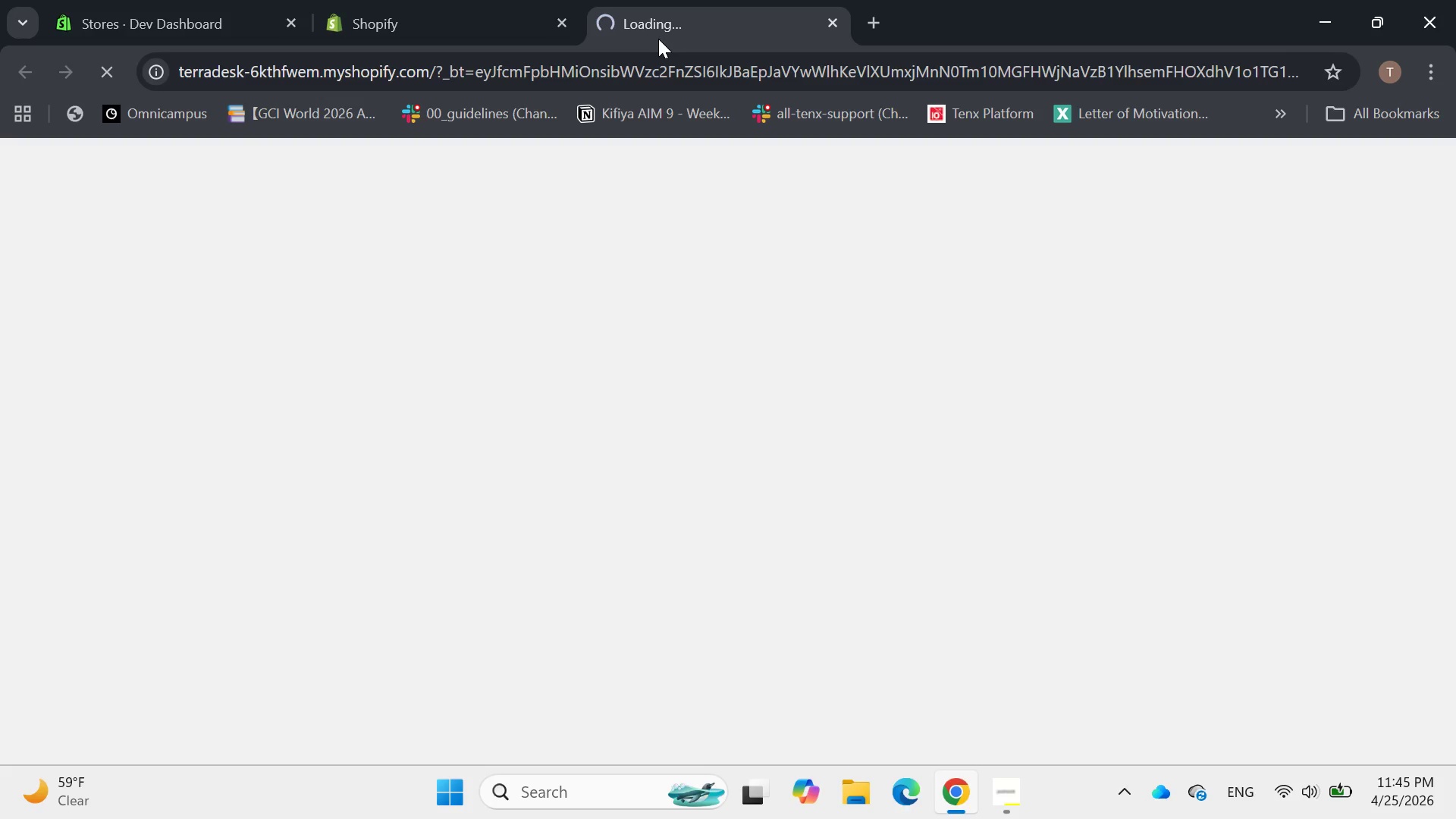 
wait(12.14)
 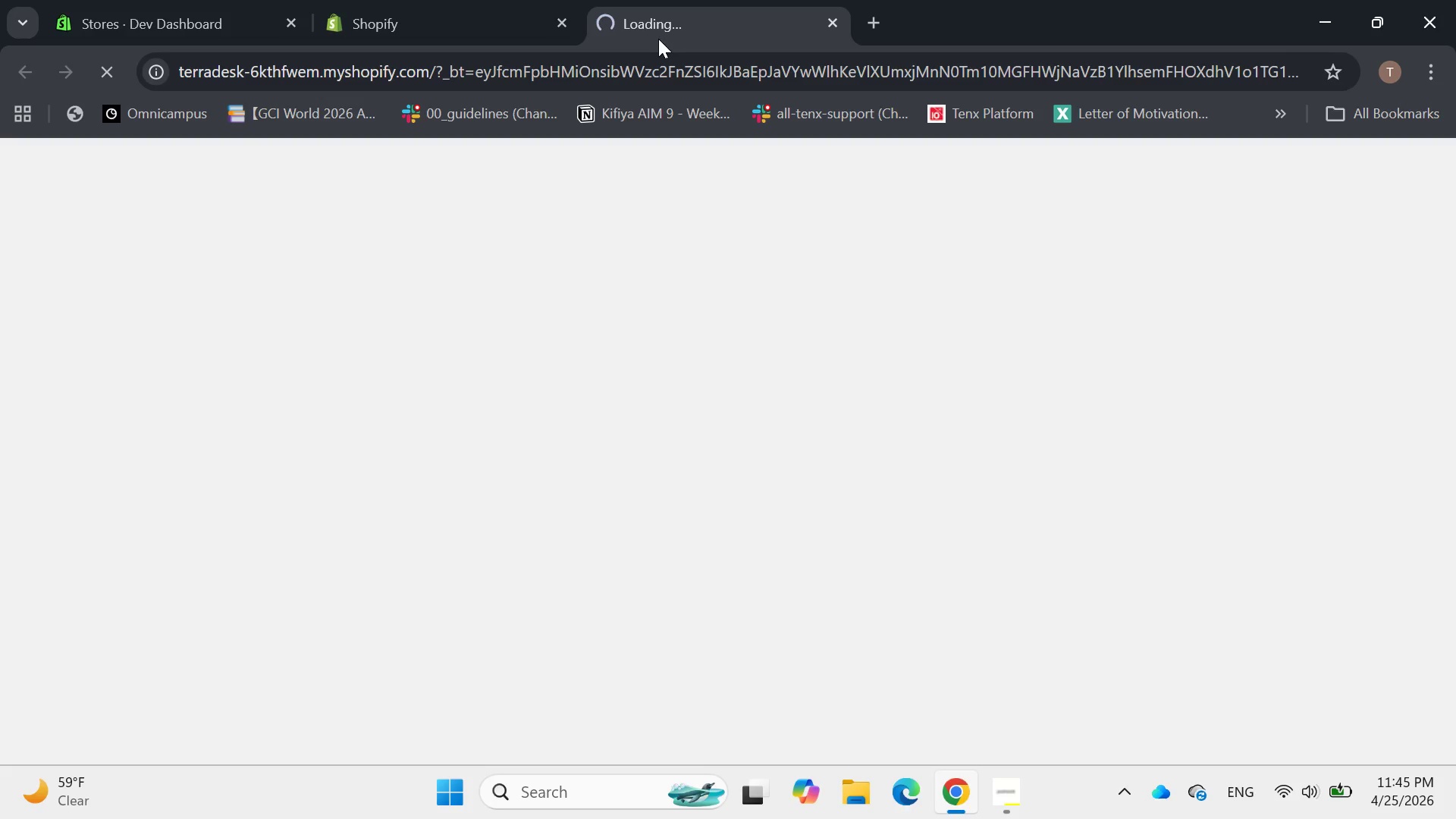 
scroll: coordinate [633, 240], scroll_direction: down, amount: 1.0
 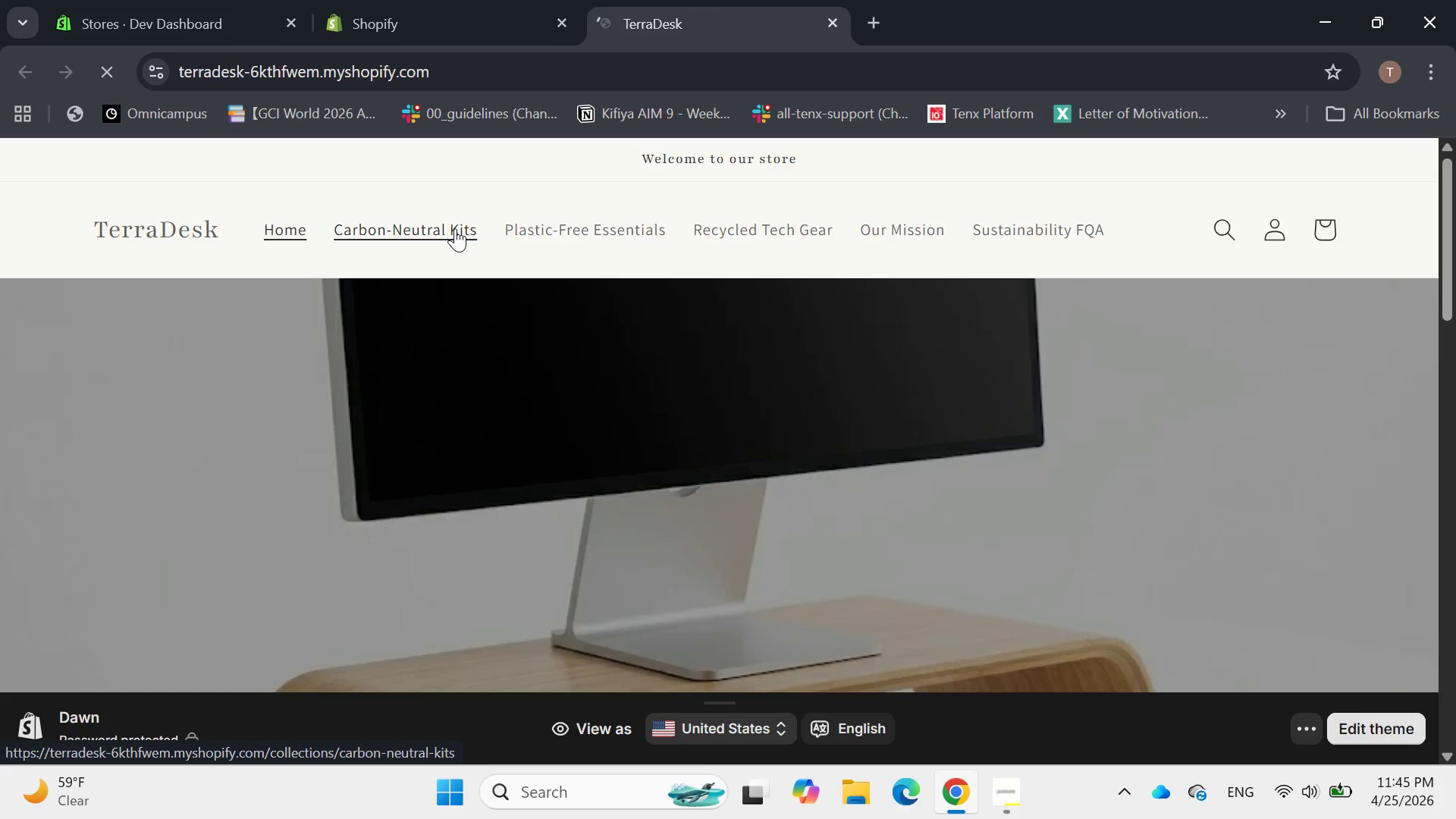 
wait(5.19)
 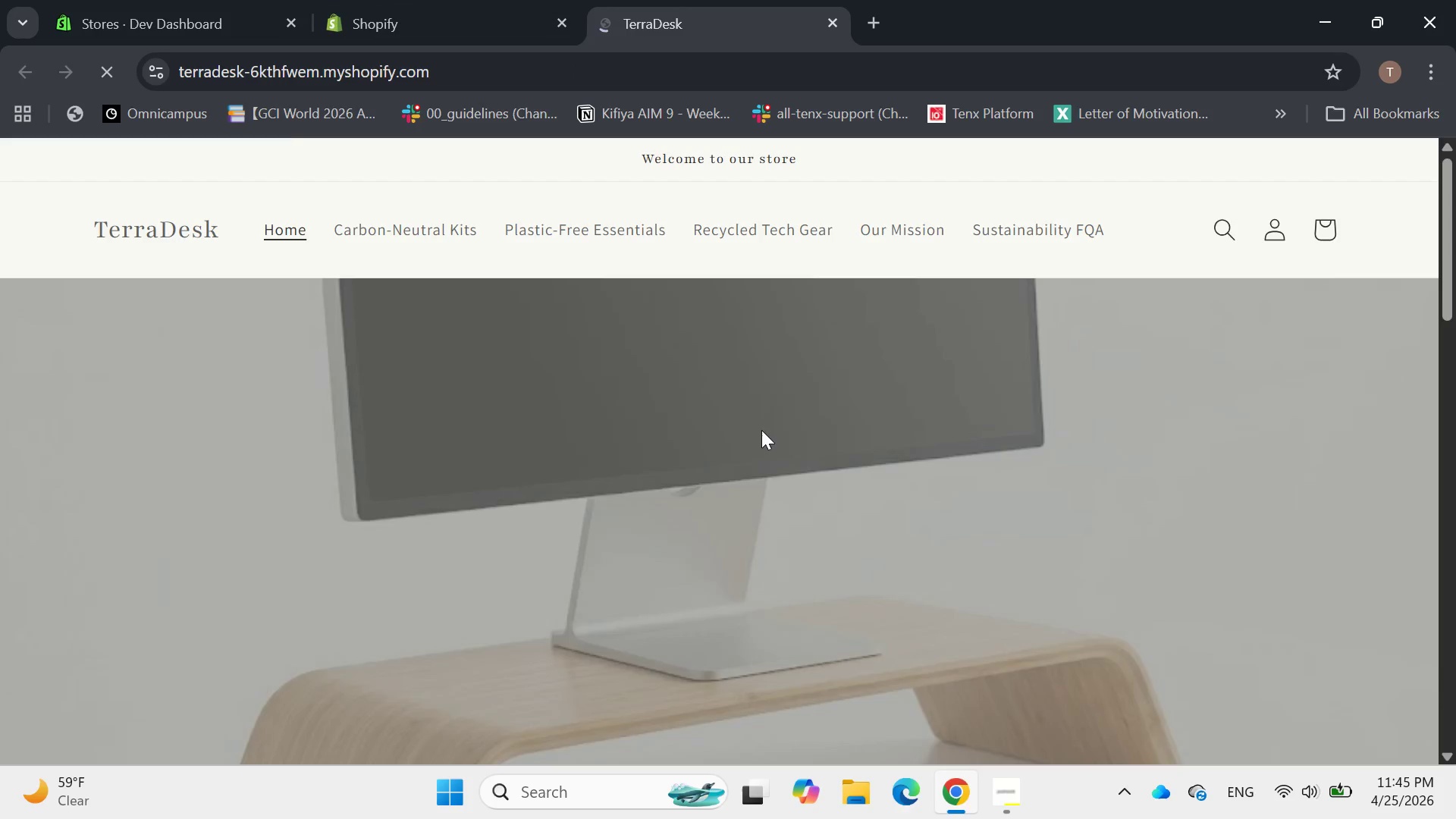 
left_click([544, 238])
 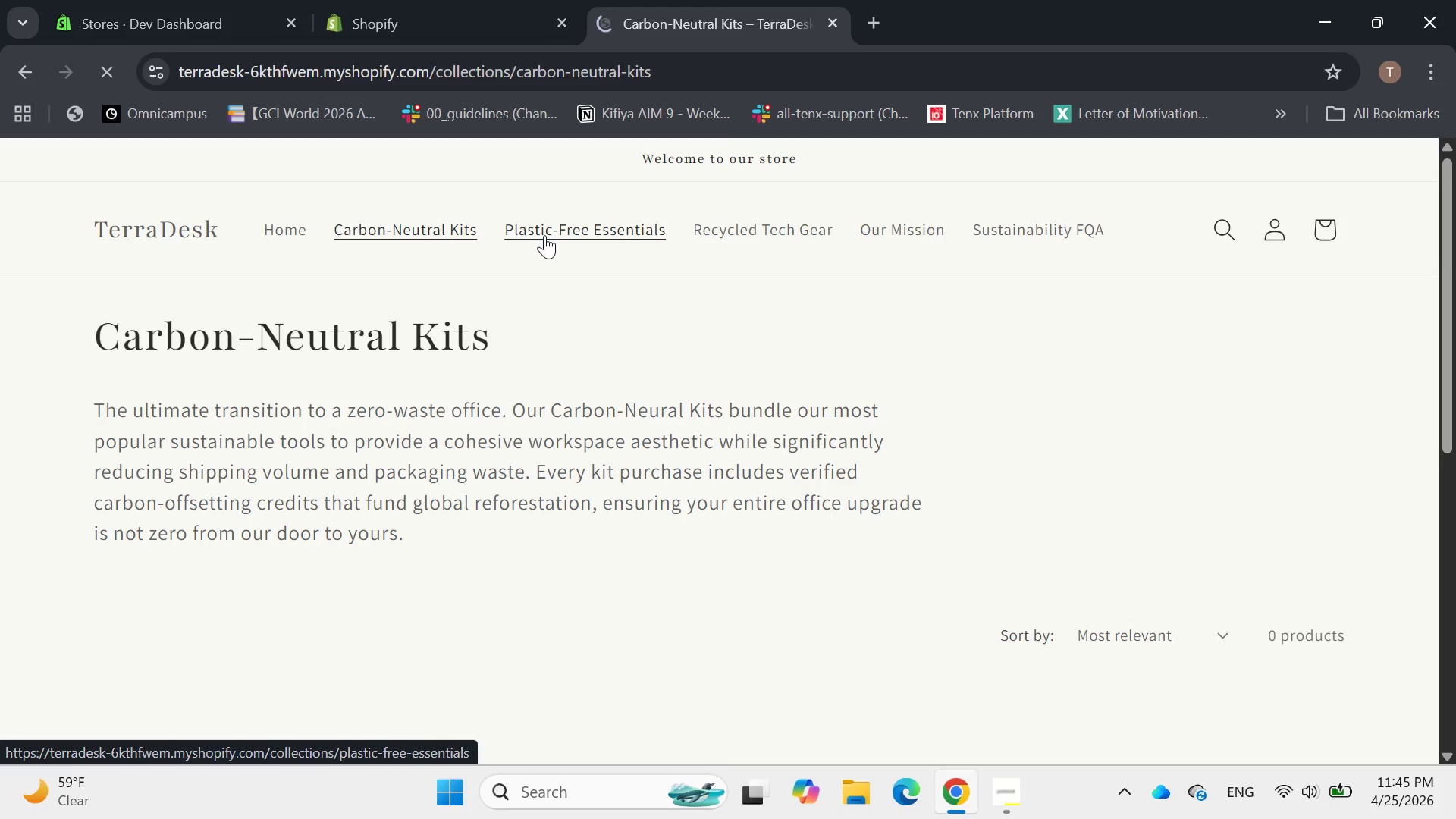 
left_click([544, 234])
 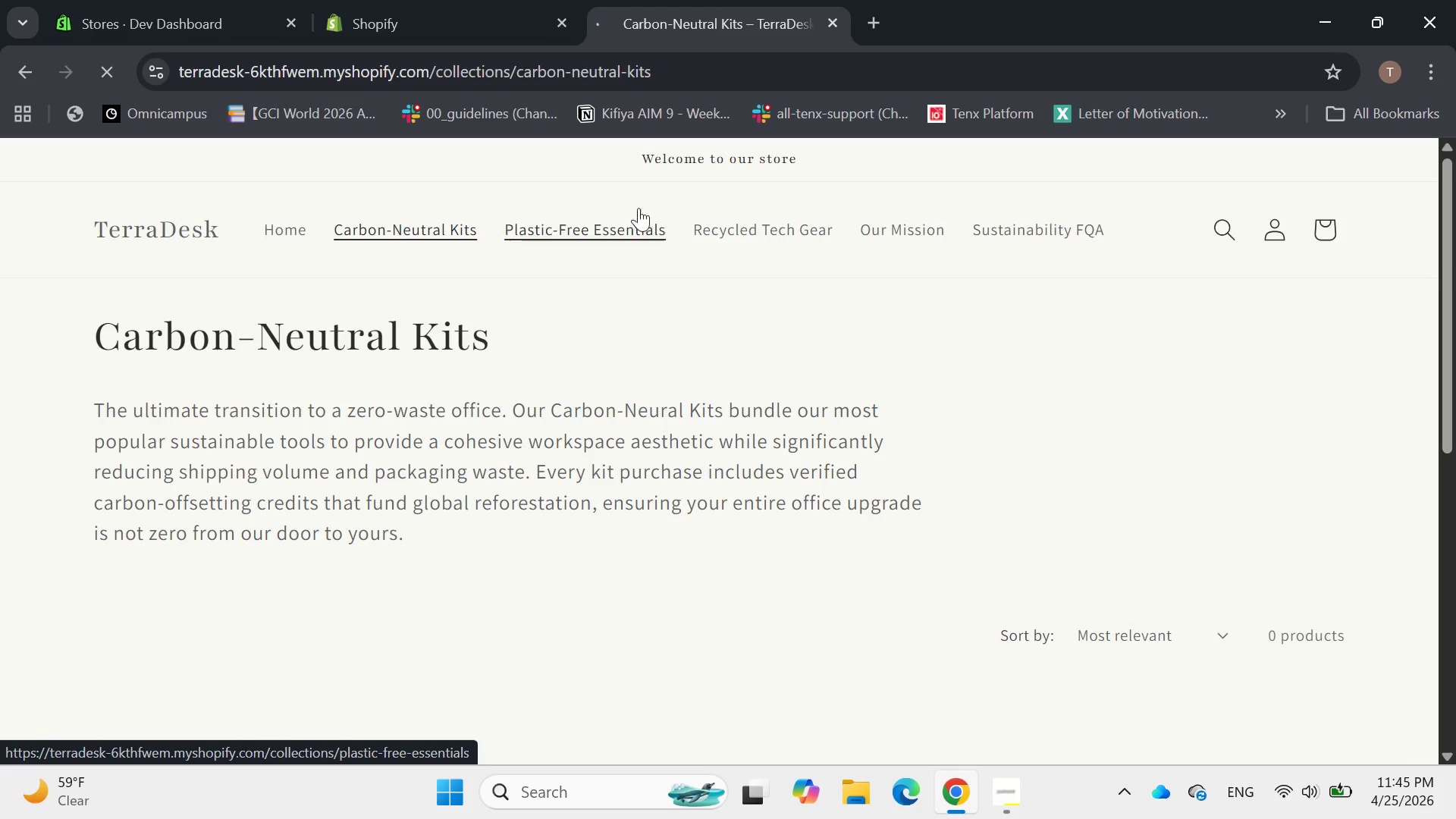 
left_click([585, 229])
 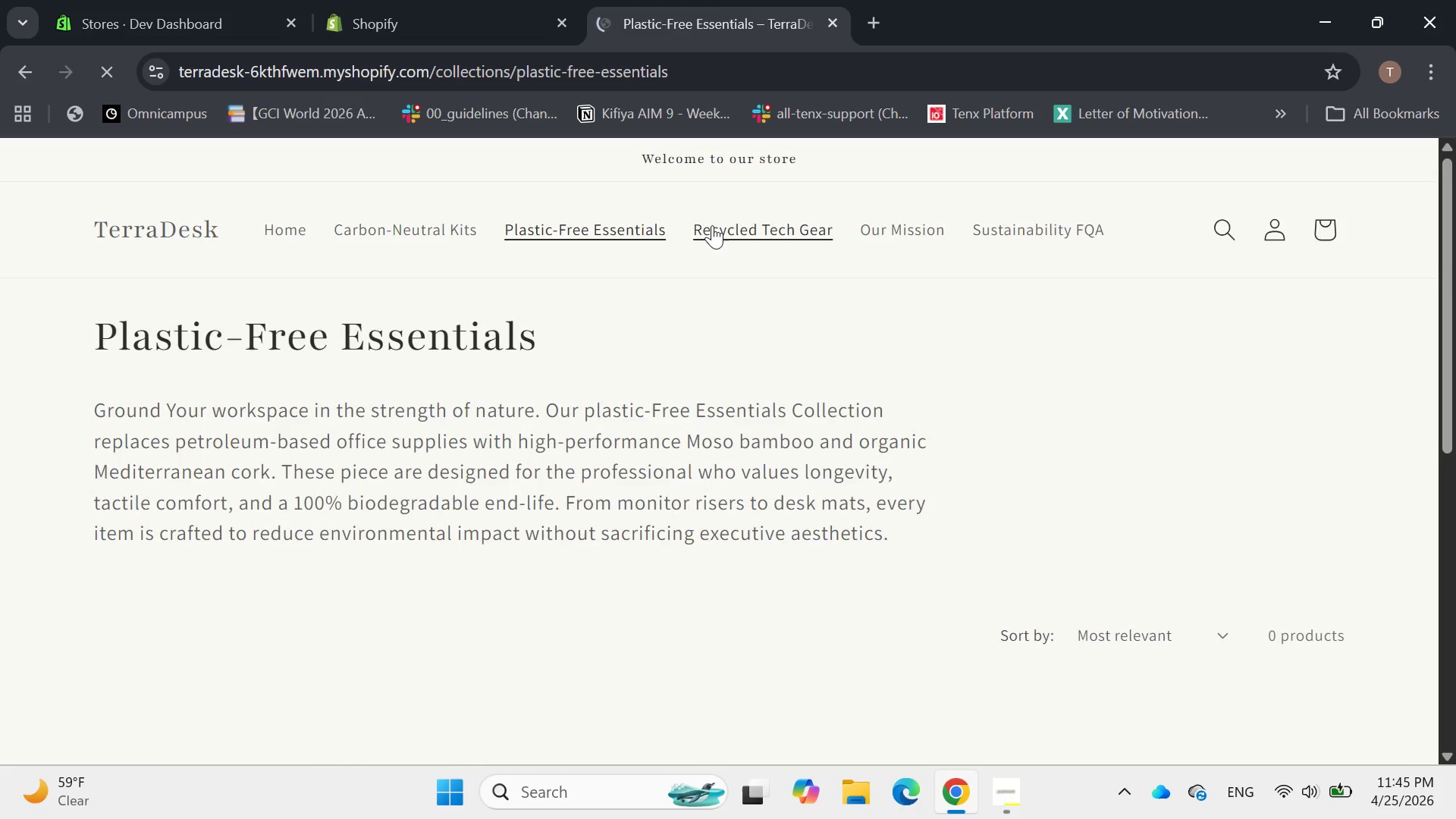 
left_click([728, 230])
 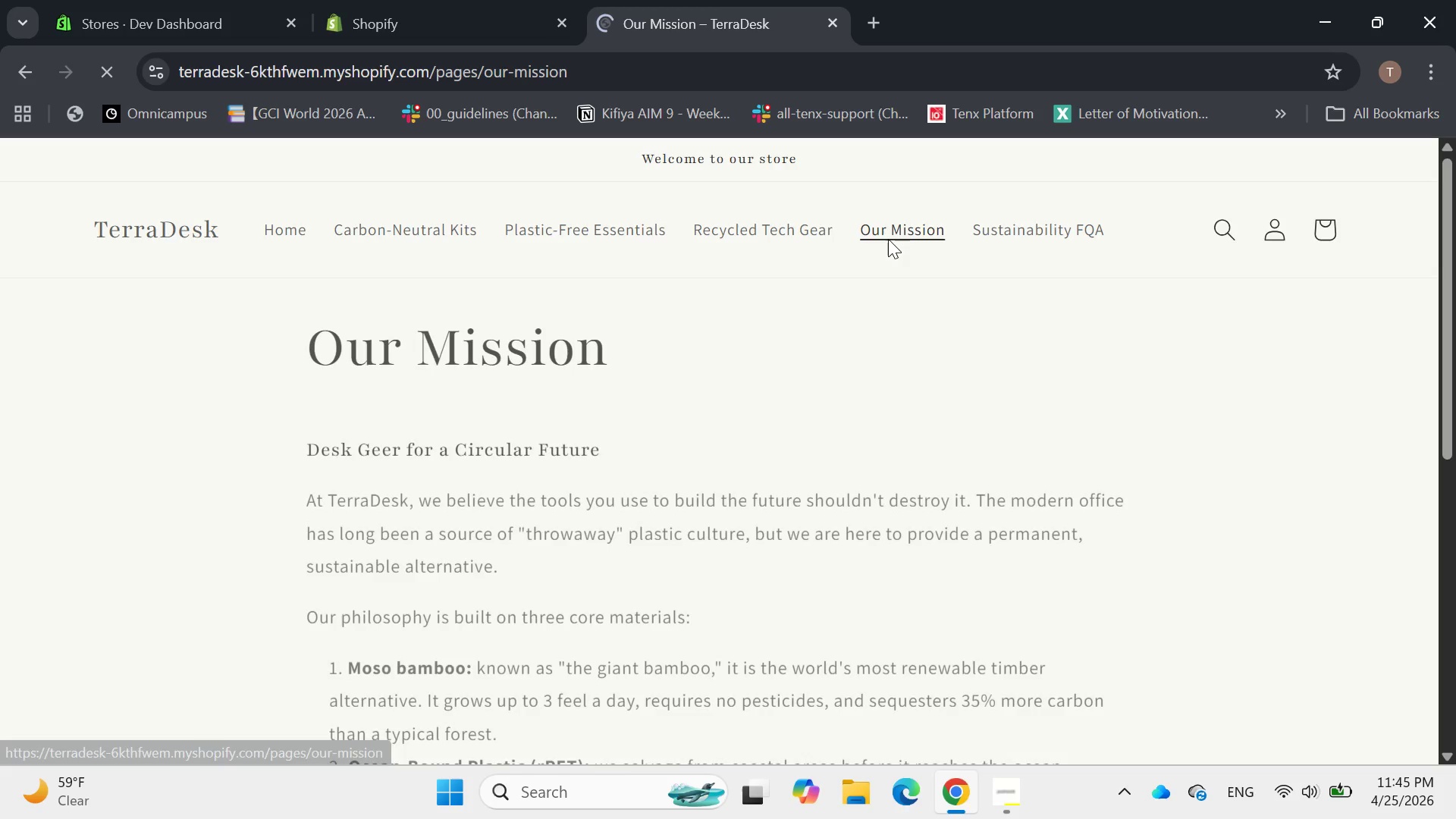 
scroll: coordinate [942, 374], scroll_direction: down, amount: 5.0
 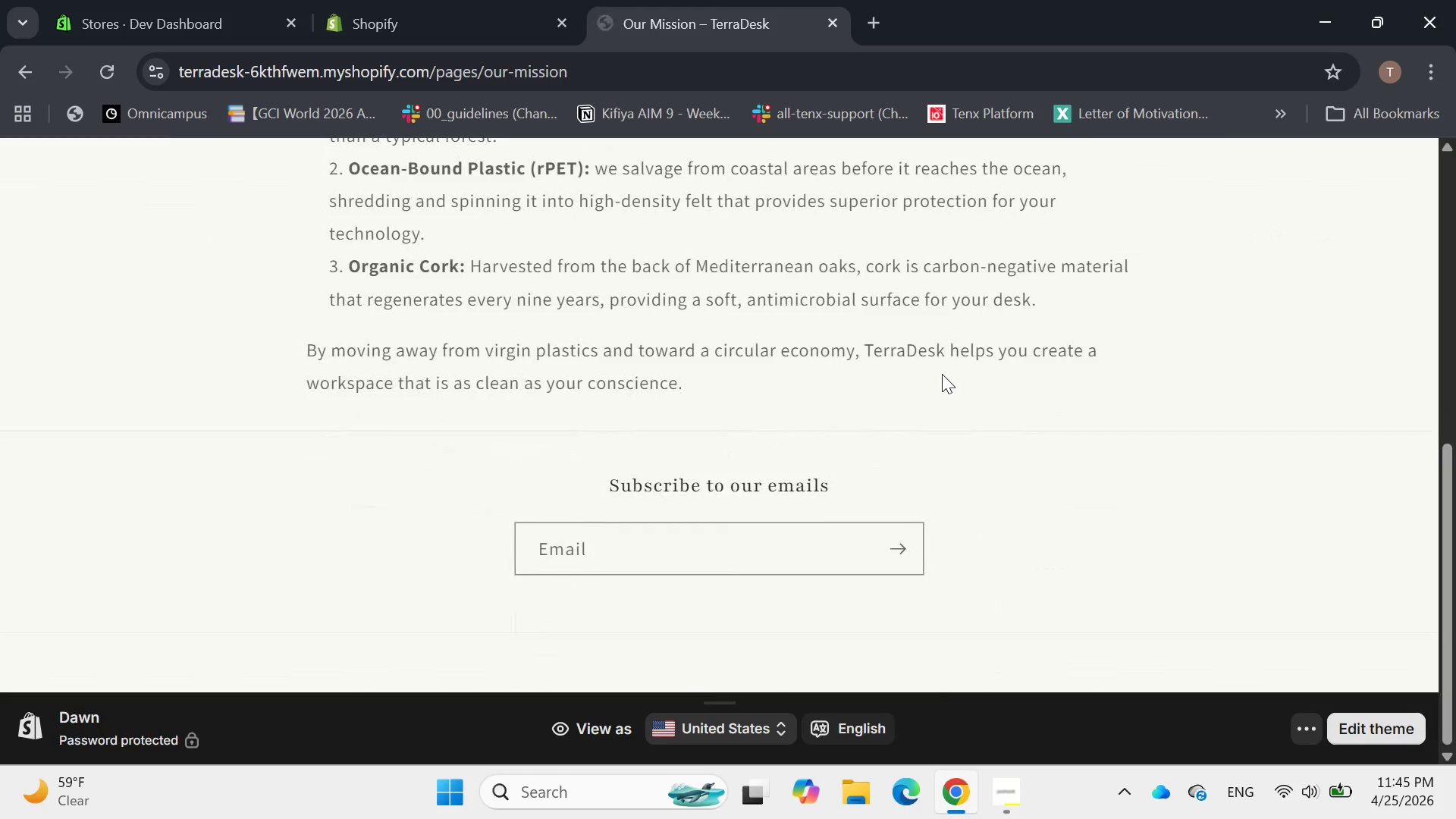 
scroll: coordinate [945, 364], scroll_direction: up, amount: 4.0
 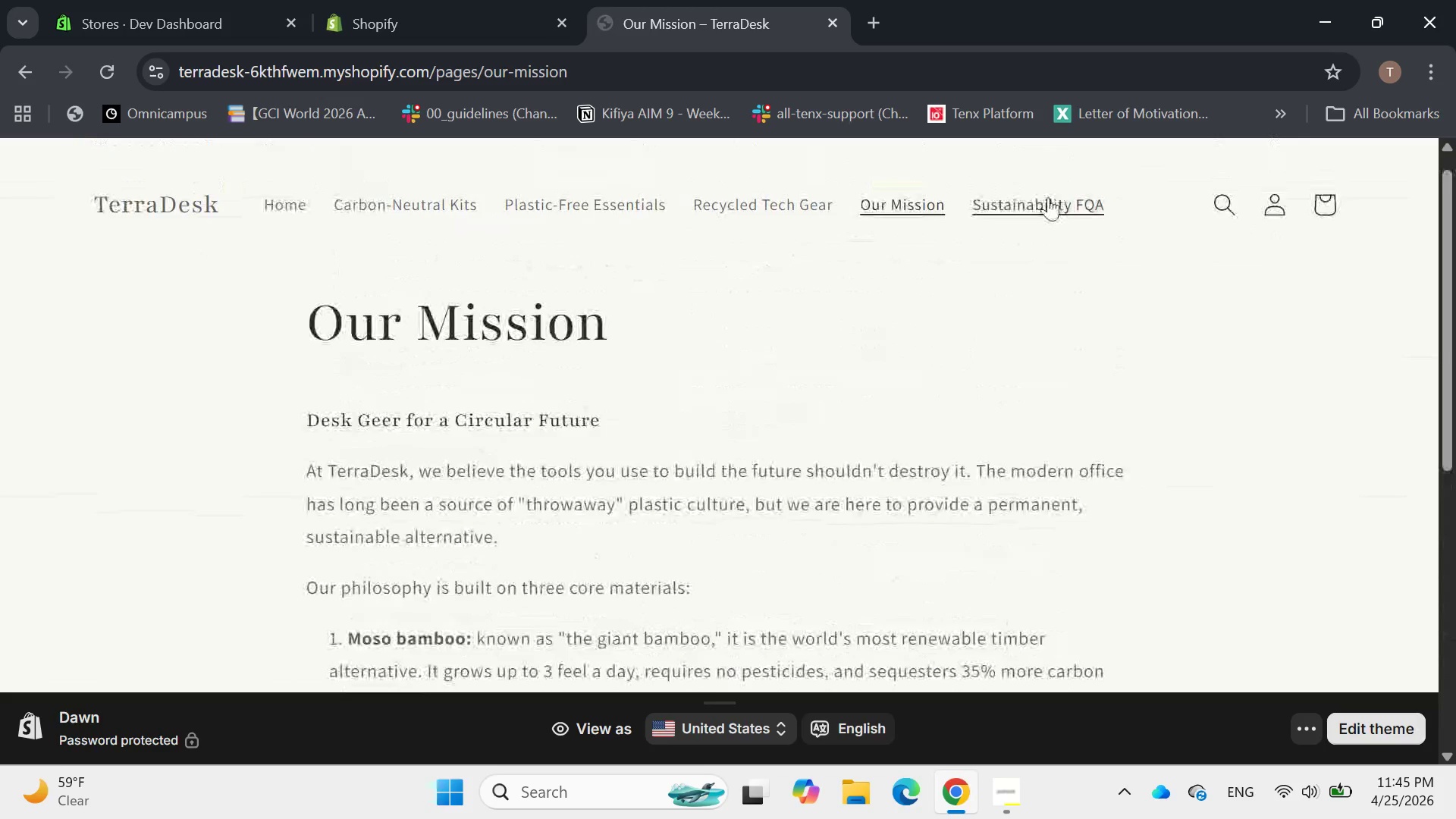 
left_click([1046, 199])
 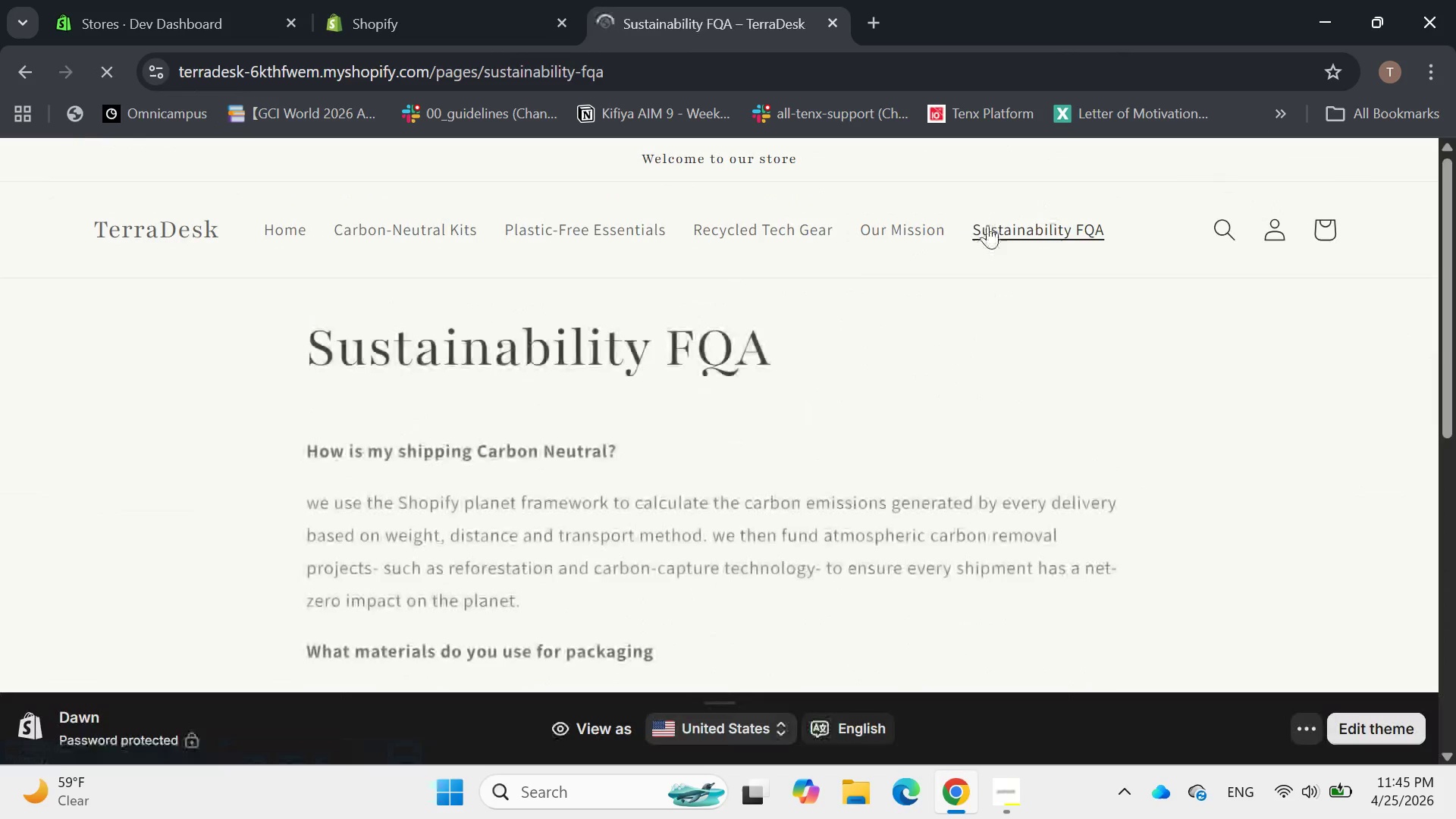 
scroll: coordinate [826, 289], scroll_direction: down, amount: 3.0
 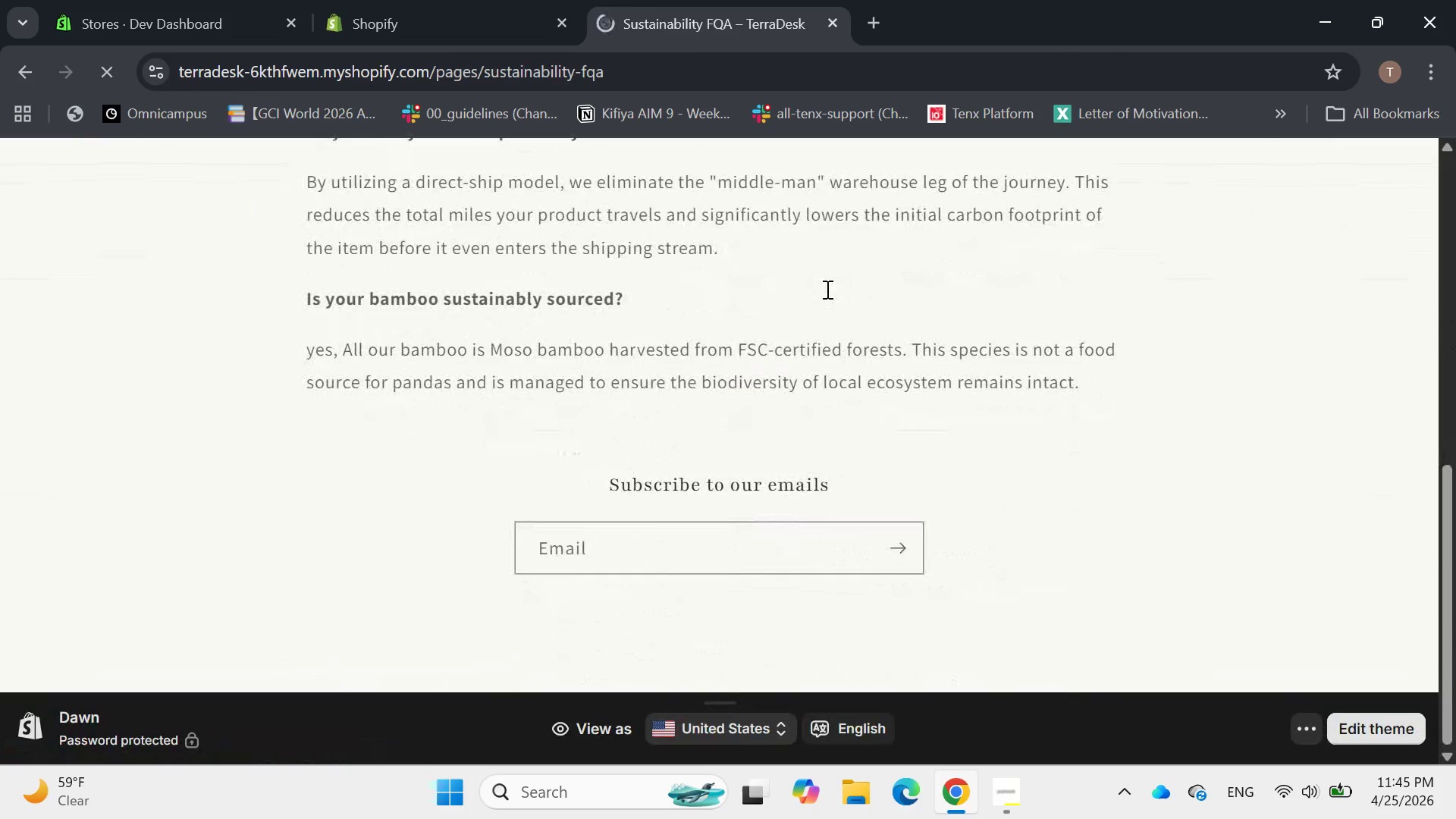 
scroll: coordinate [825, 280], scroll_direction: up, amount: 7.0
 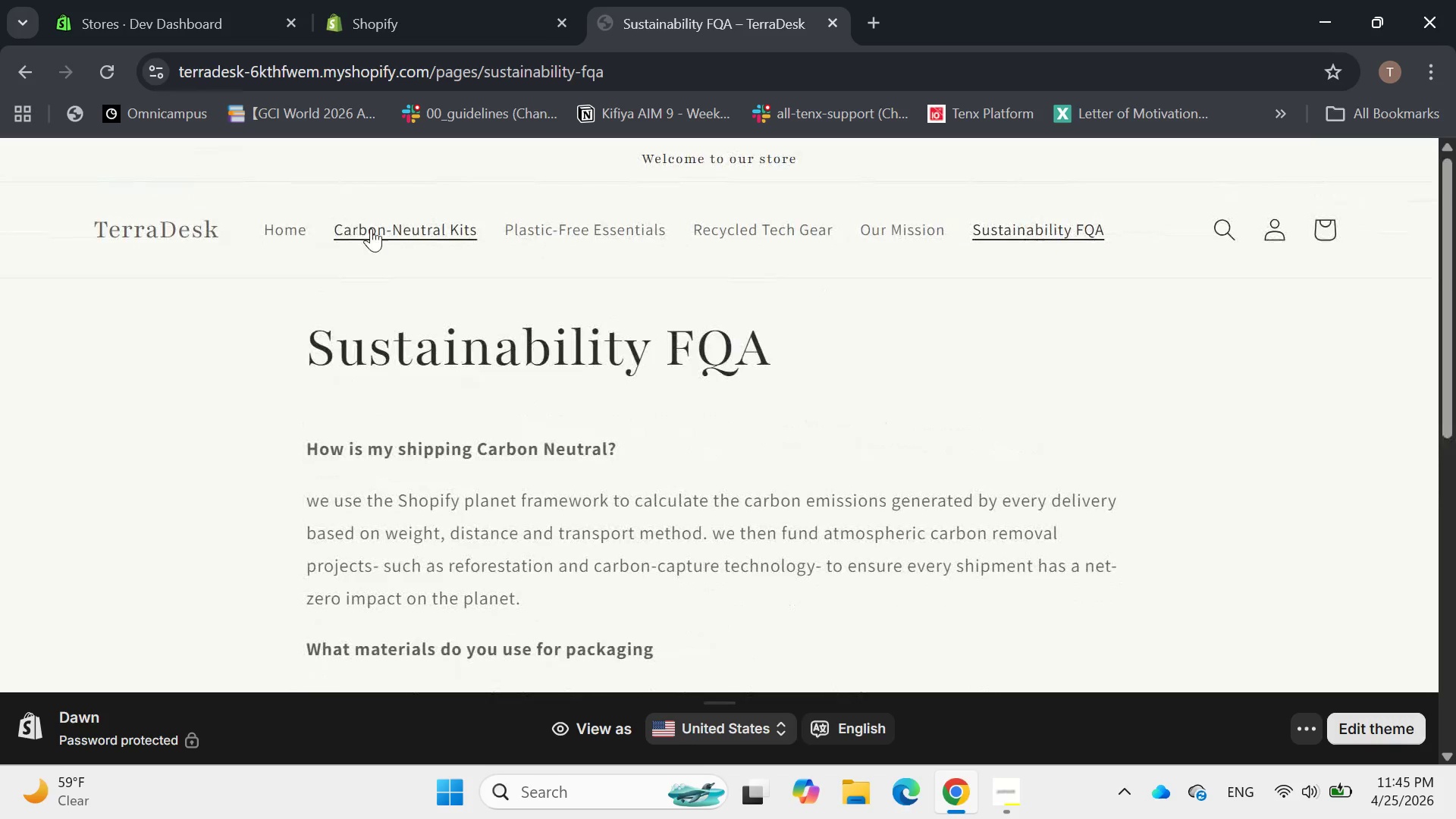 
left_click_drag(start_coordinate=[377, 228], to_coordinate=[381, 230])
 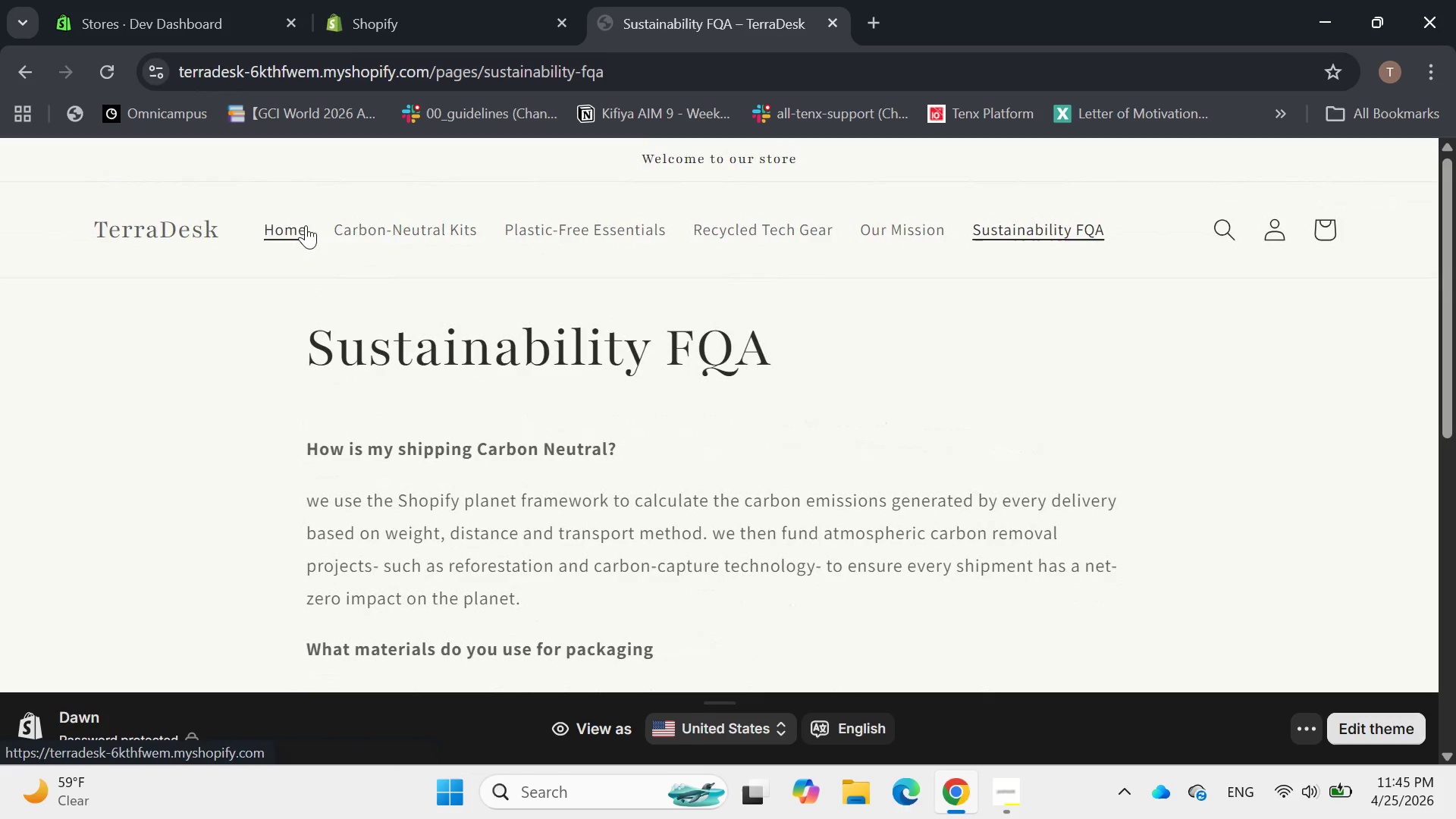 